 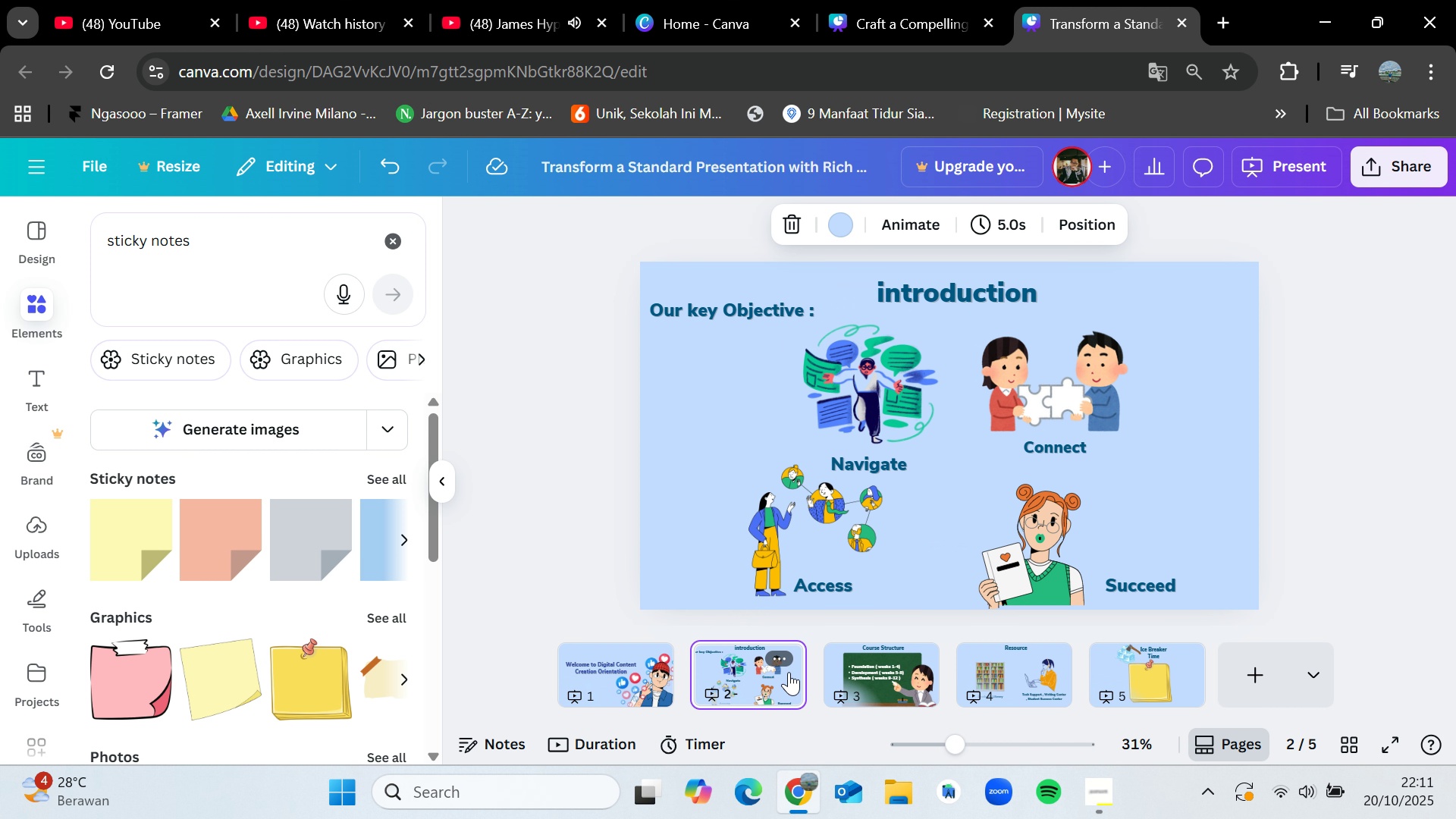 
left_click([989, 672])
 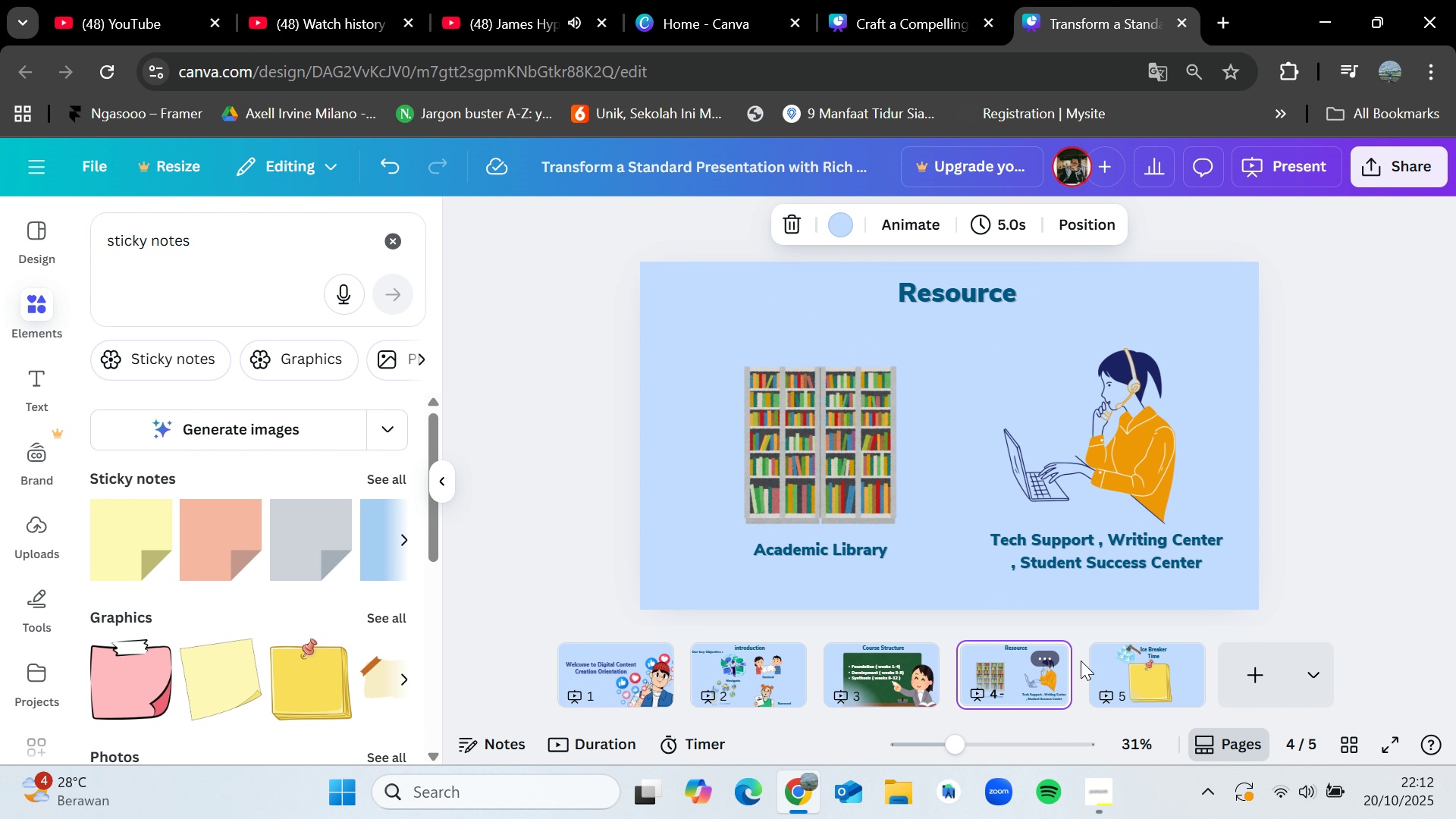 
left_click([1122, 670])
 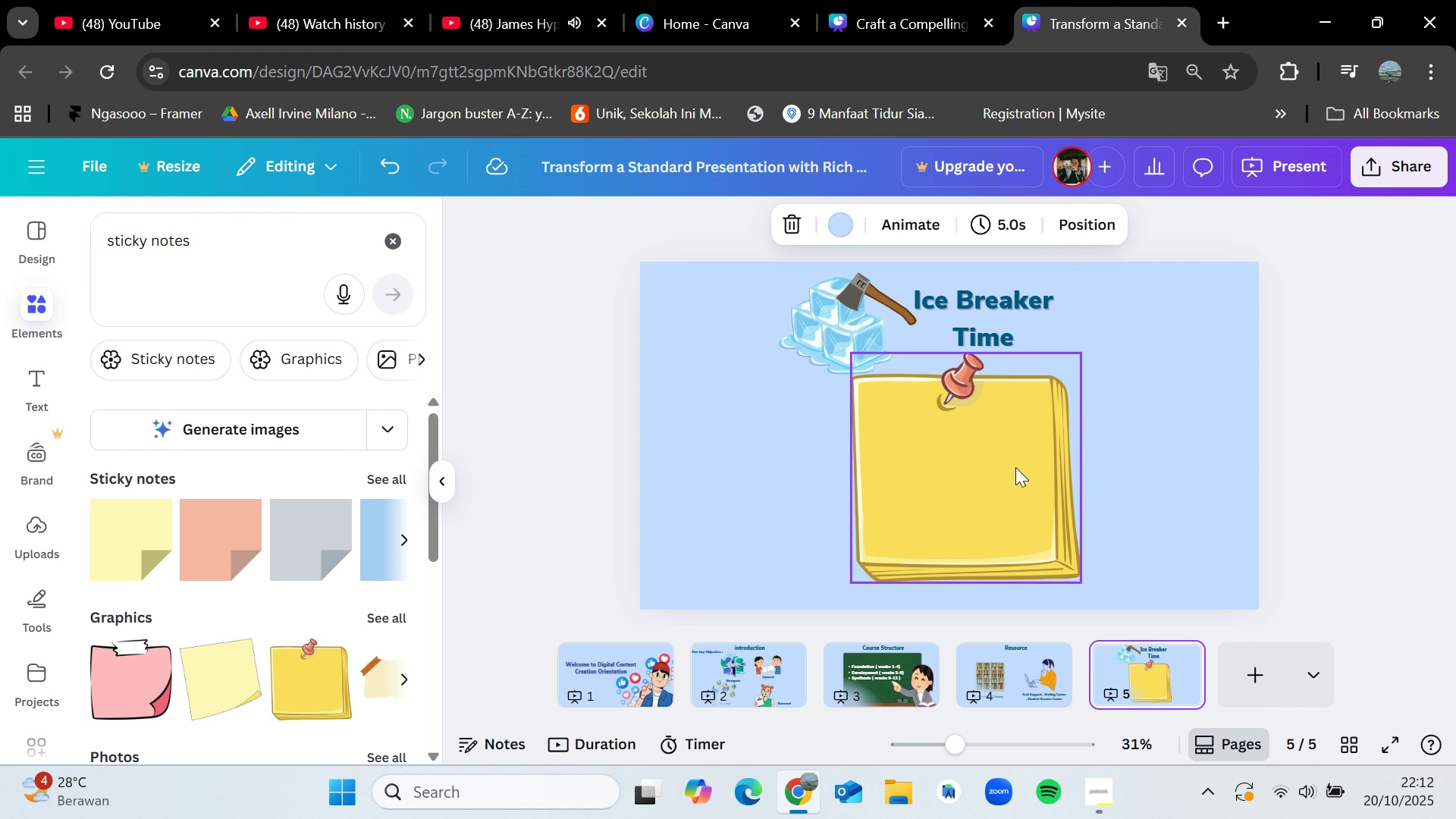 
left_click([948, 18])
 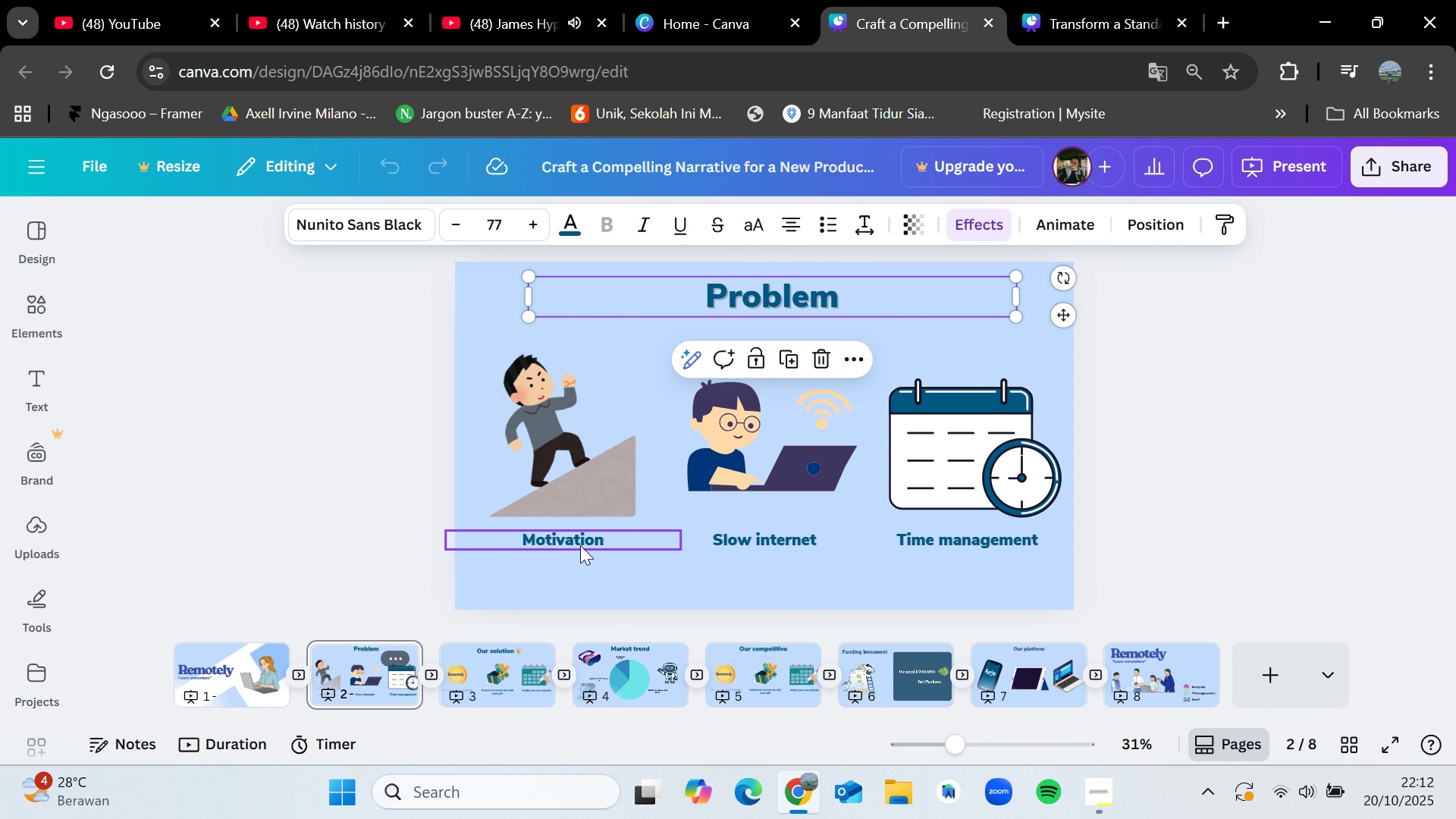 
left_click([580, 545])
 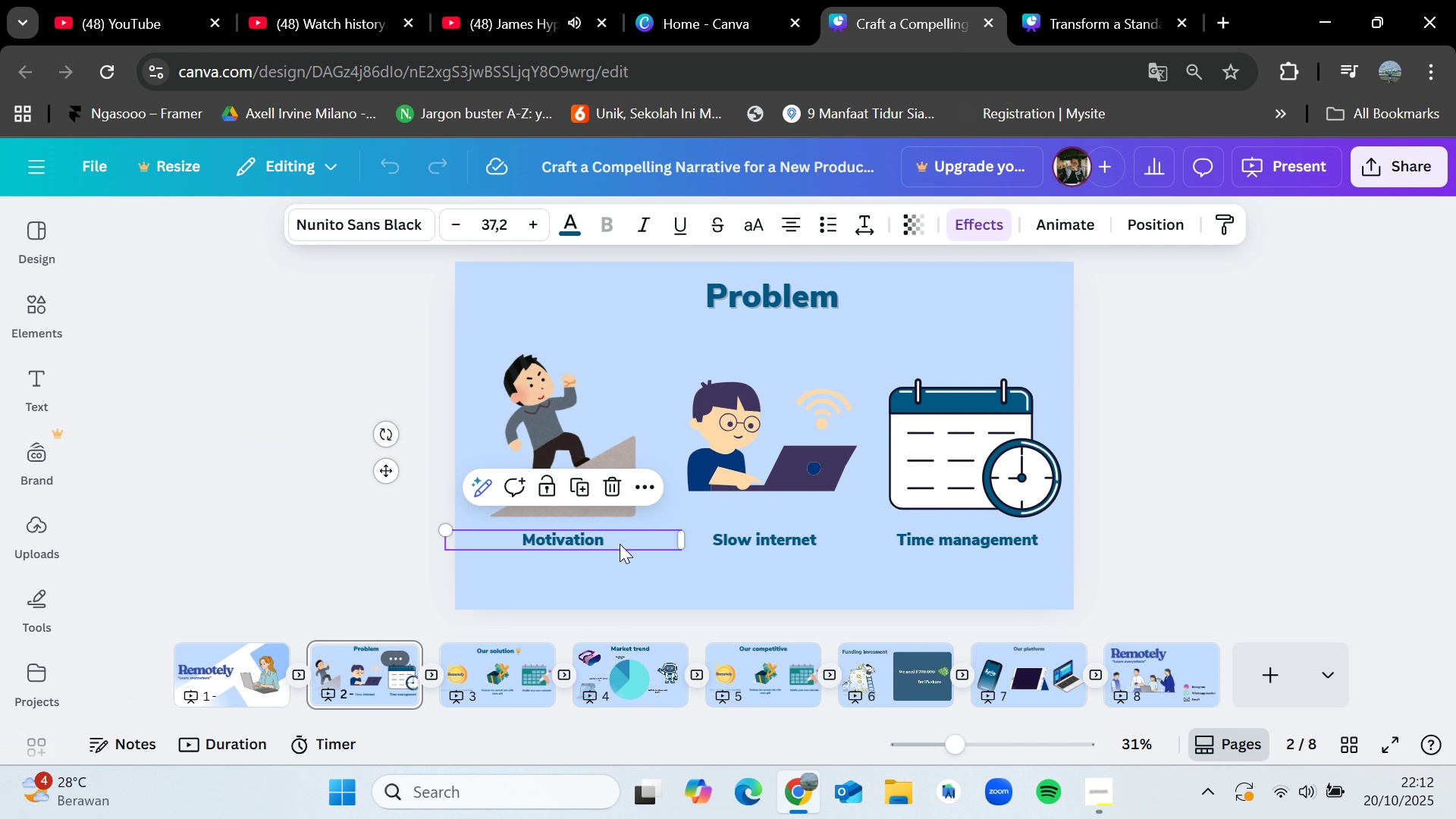 
key(Control+C)
 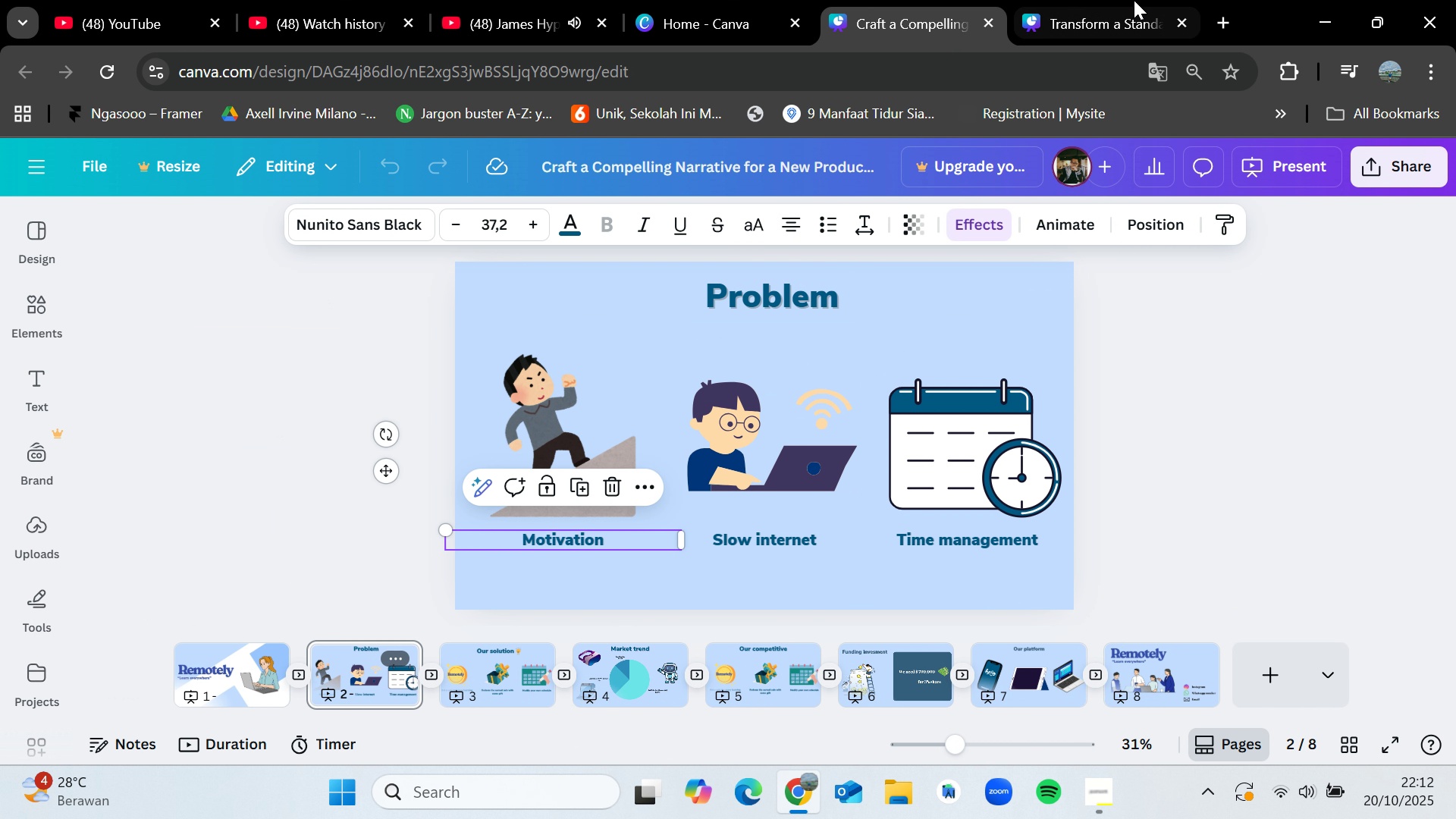 
left_click([1134, 0])
 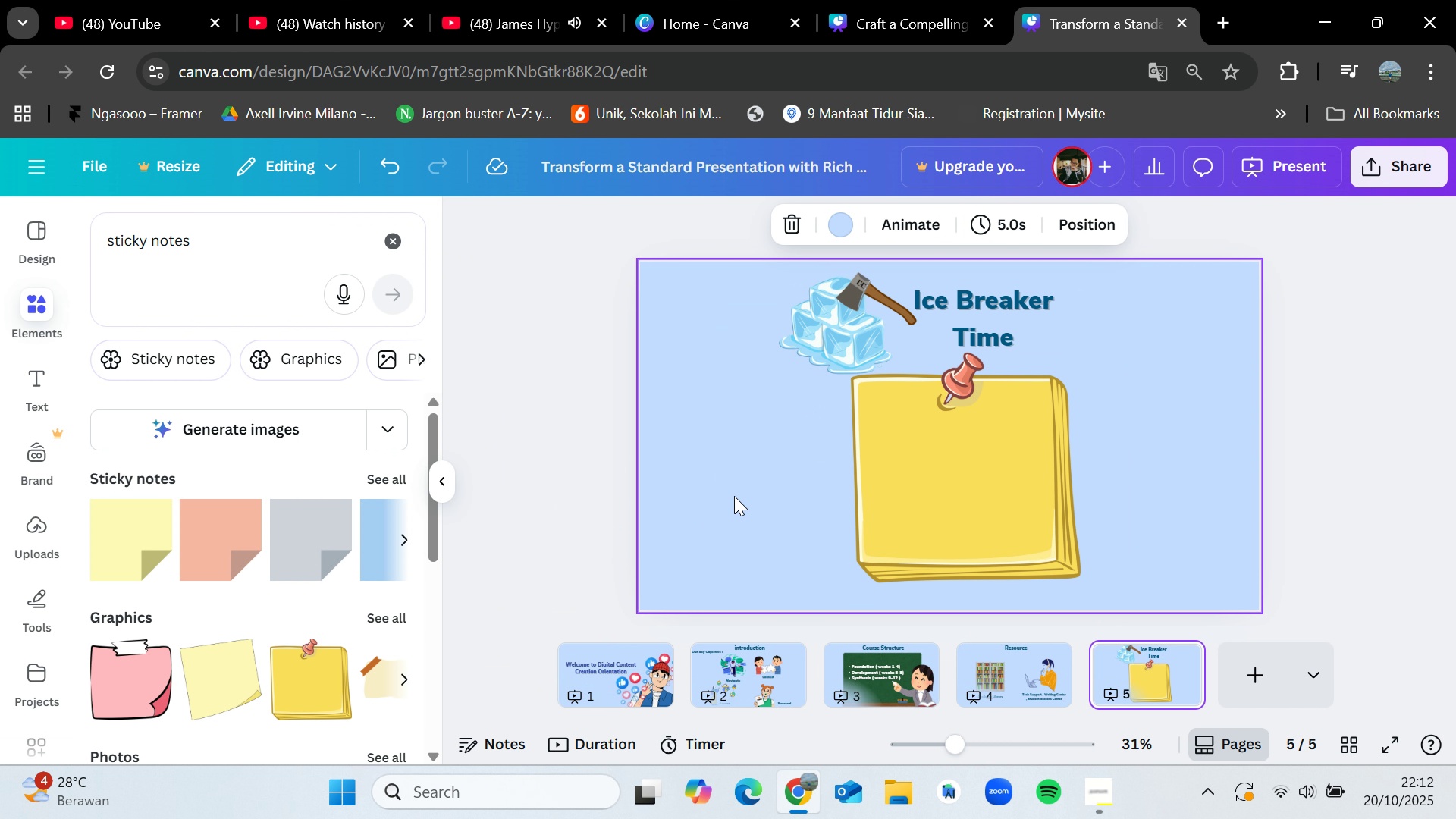 
key(Control+V)
 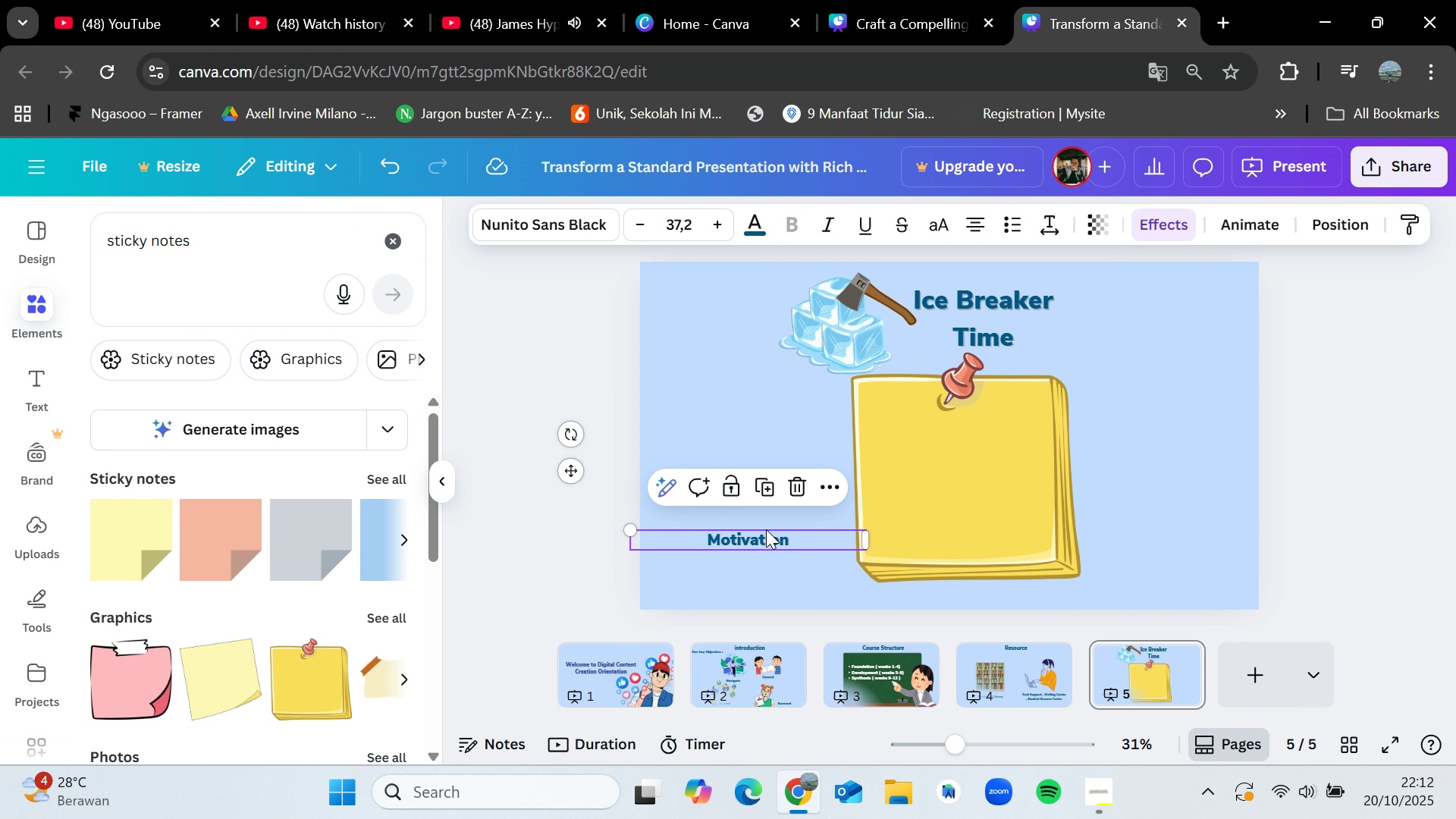 
double_click([766, 529])
 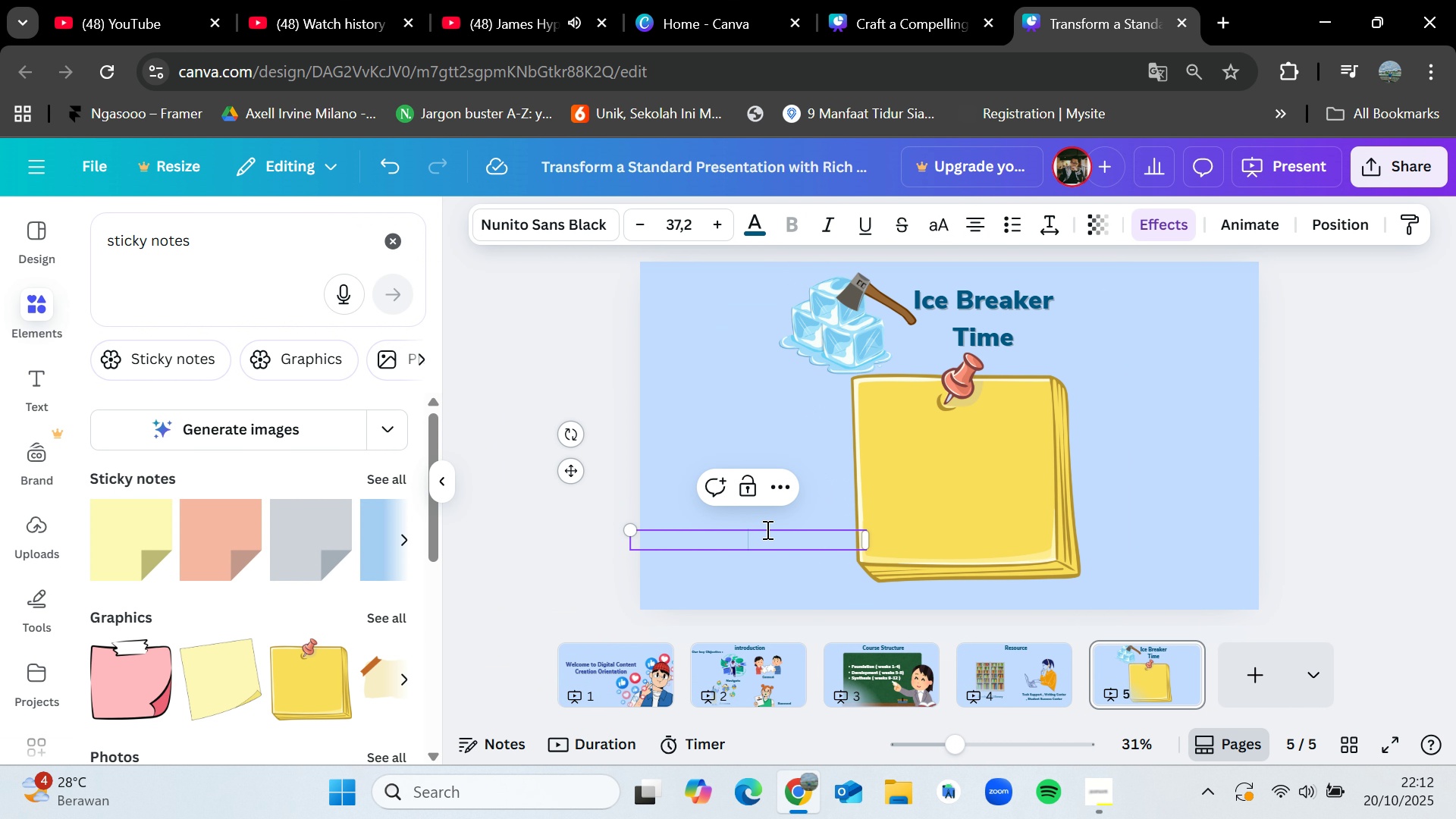 
key(Backspace)
type(Two Truths & One lie)
 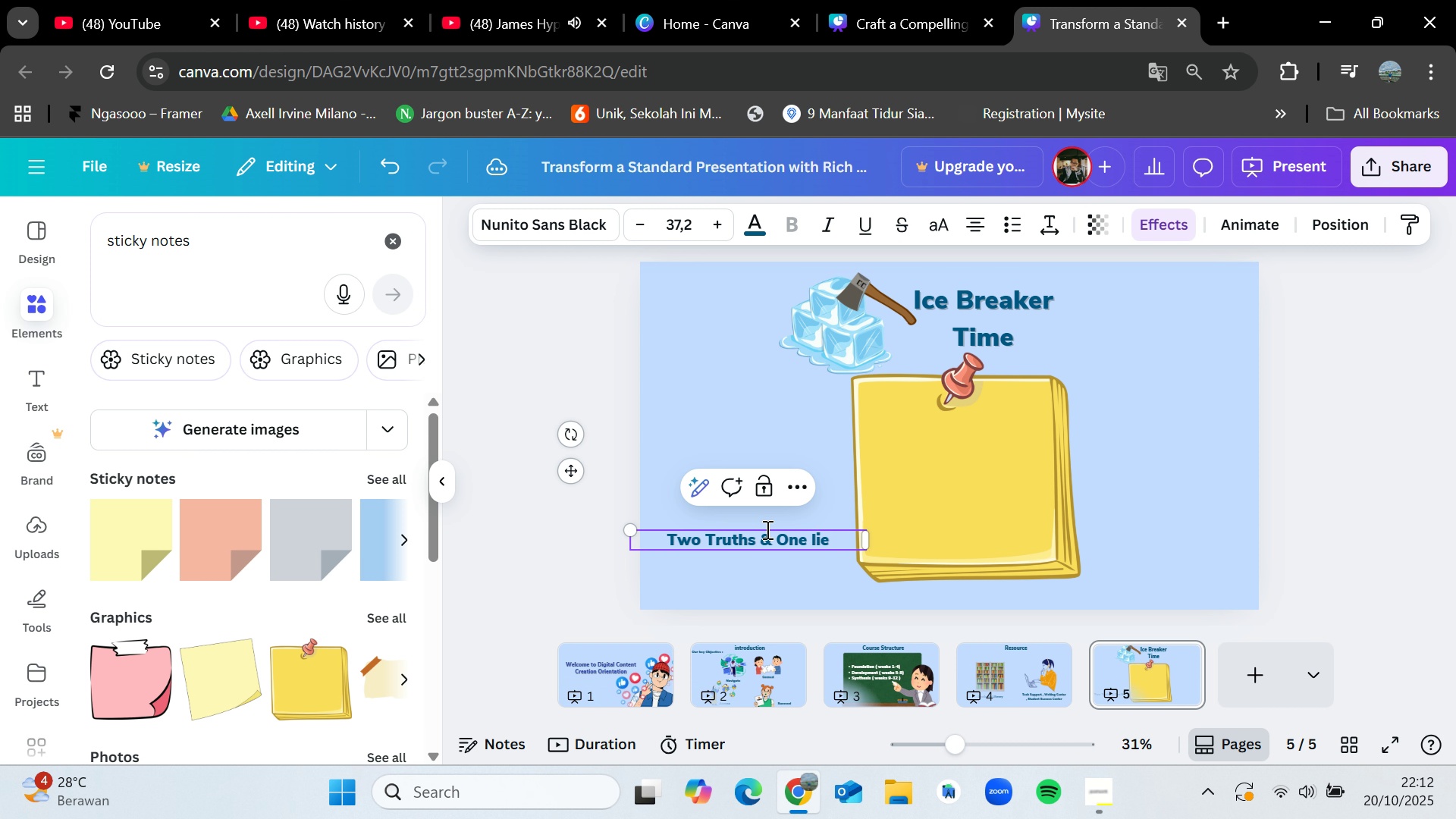 
left_click([804, 451])
 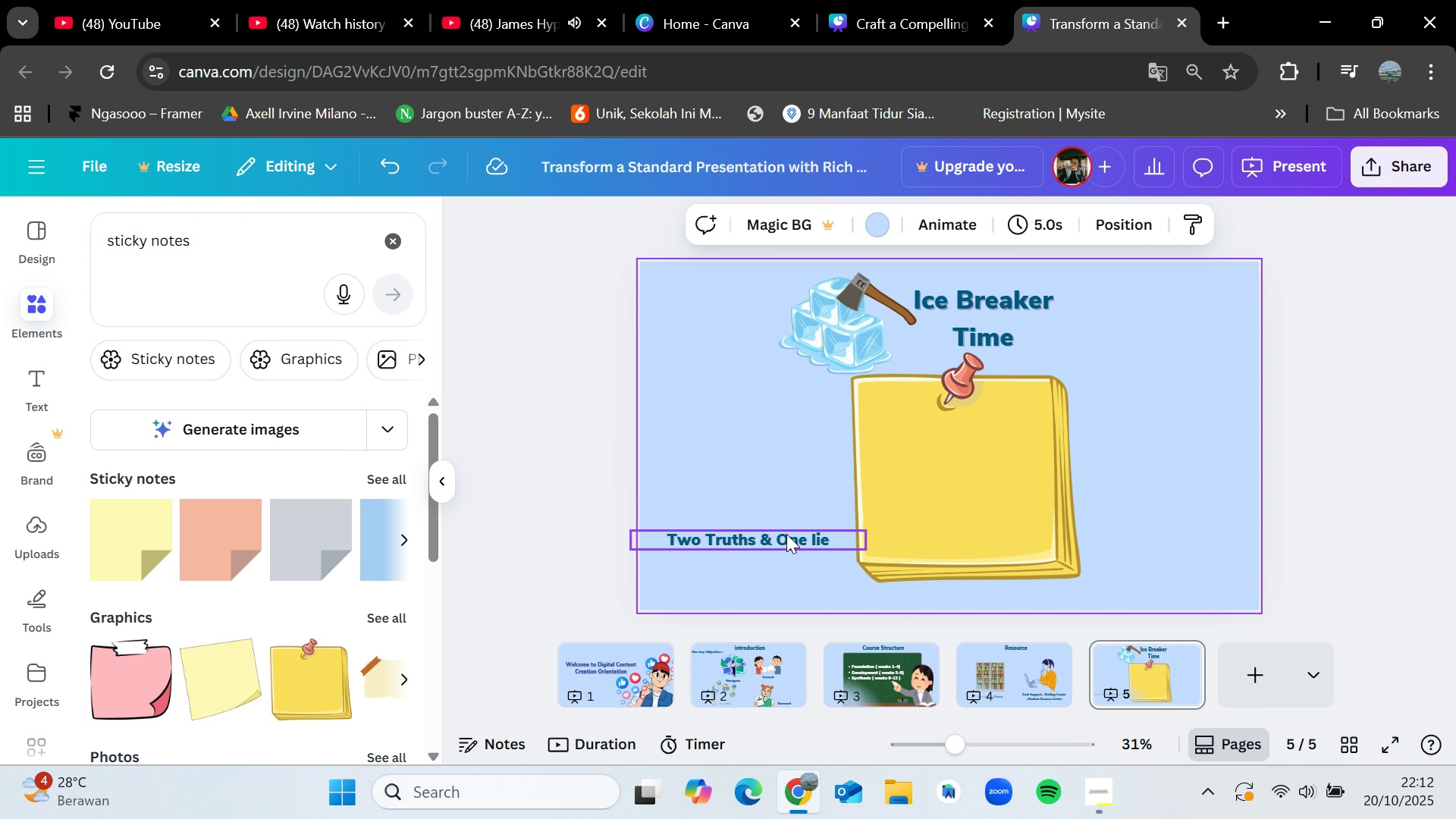 
double_click([805, 539])
 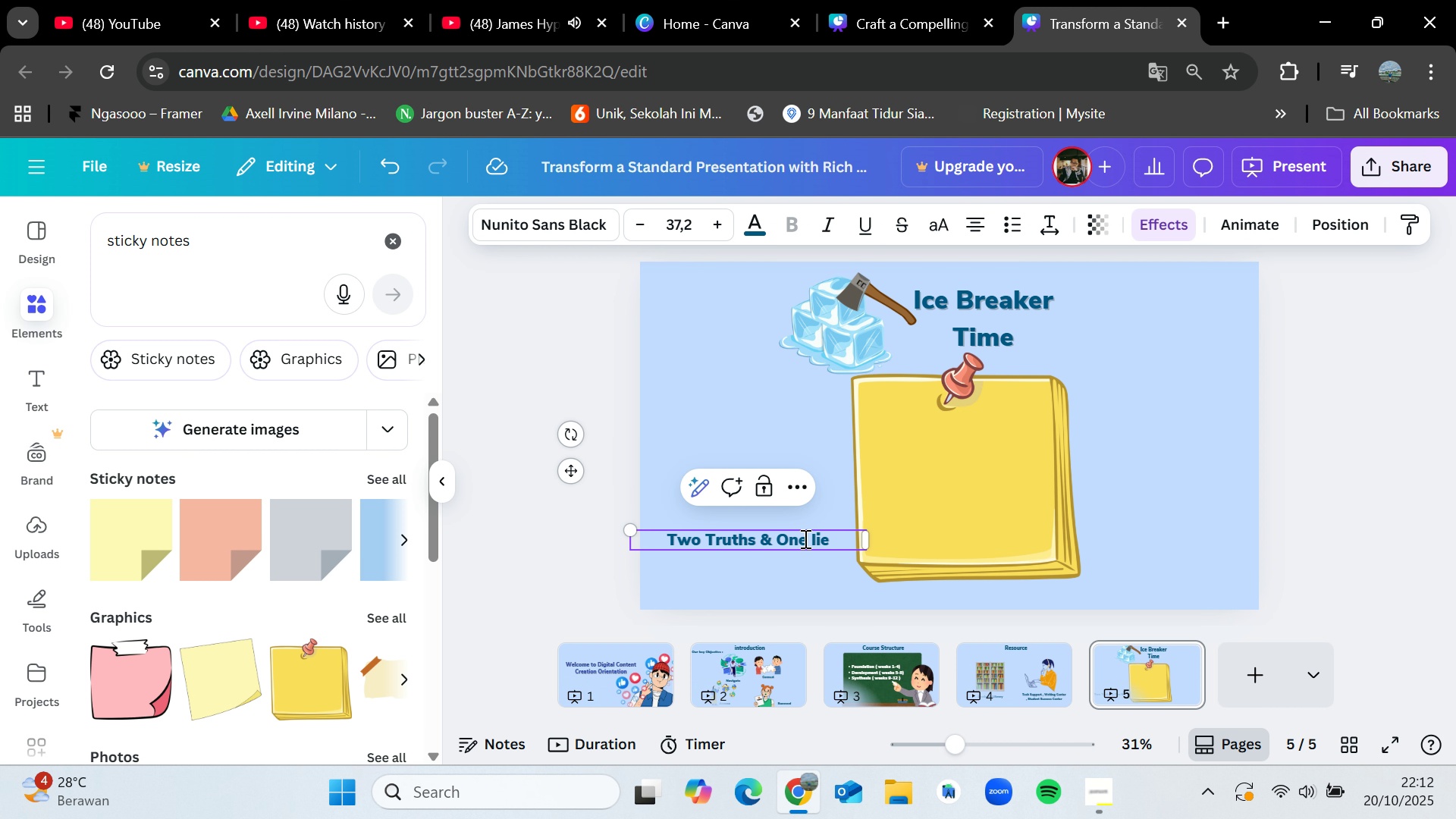 
key(Backspace)
 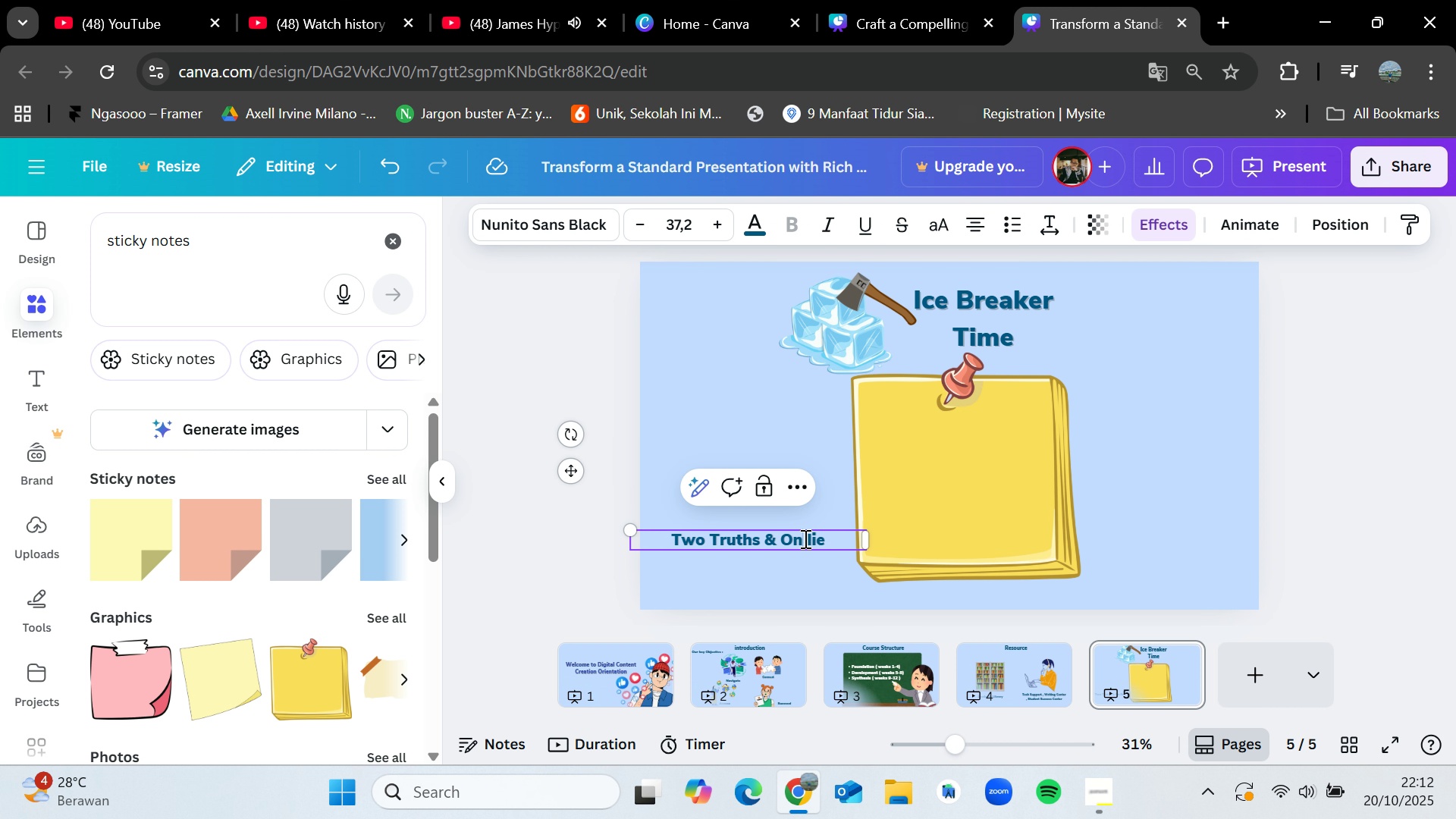 
key(Backspace)
 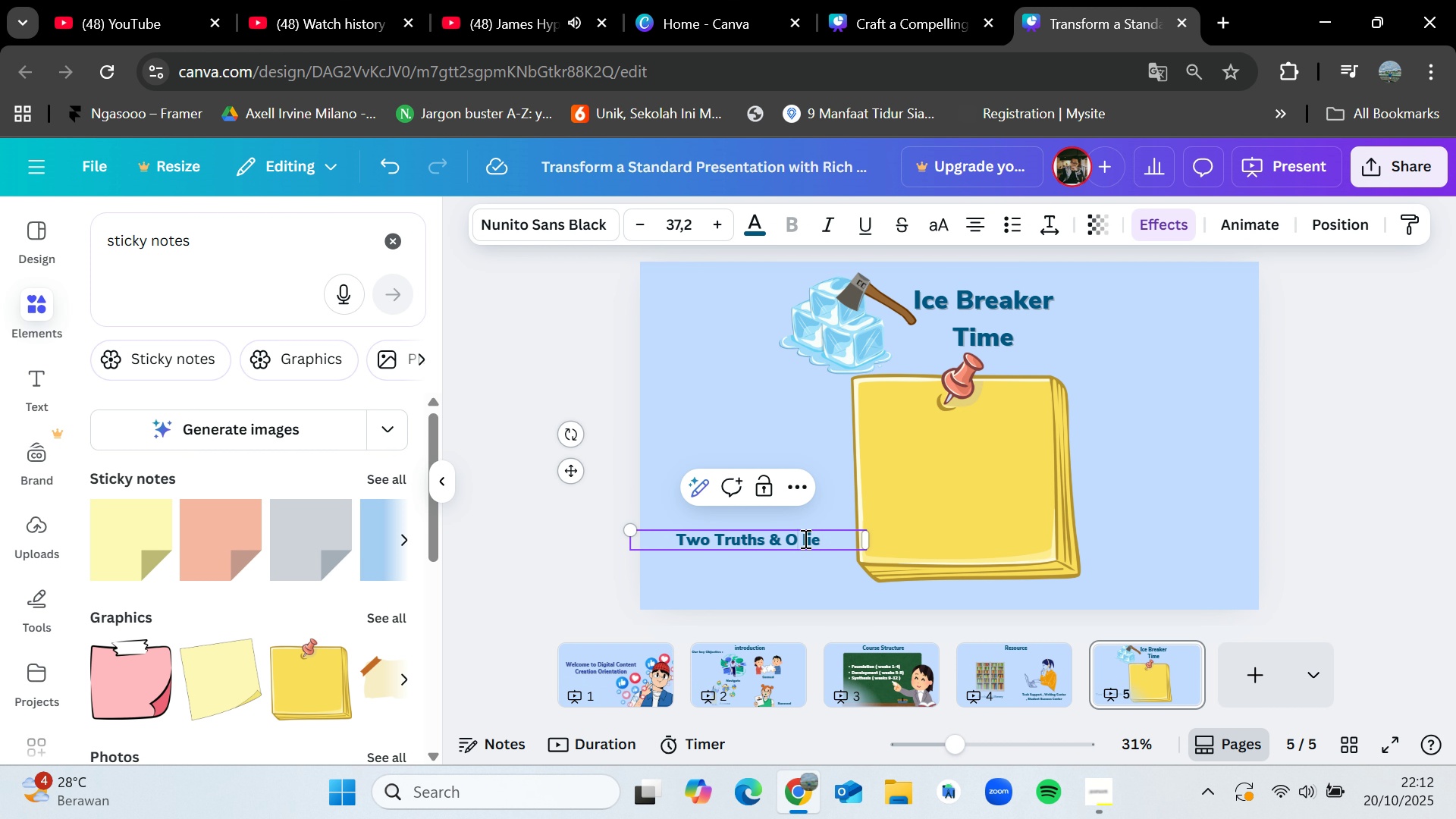 
key(Backspace)
 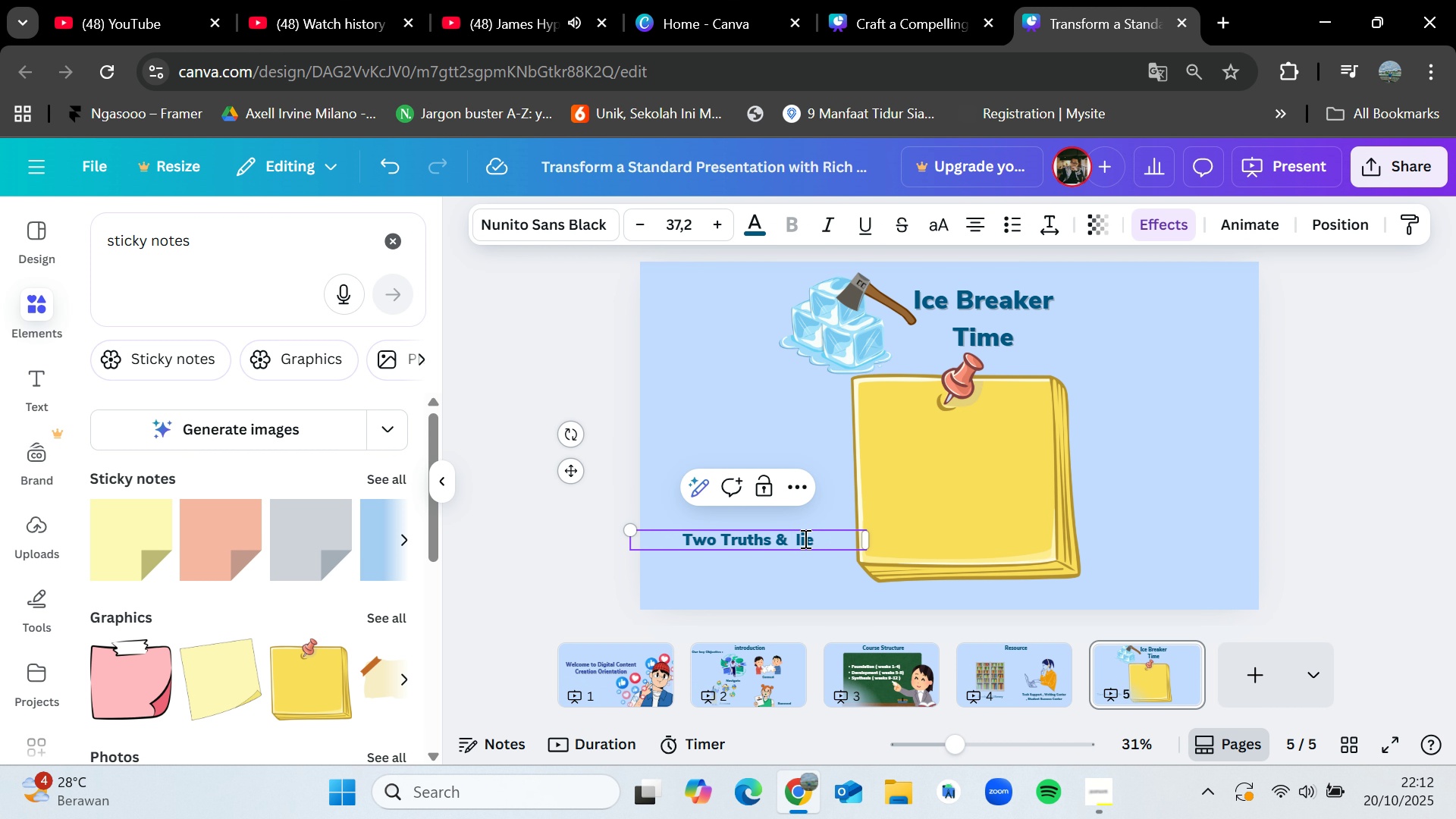 
key(A)
 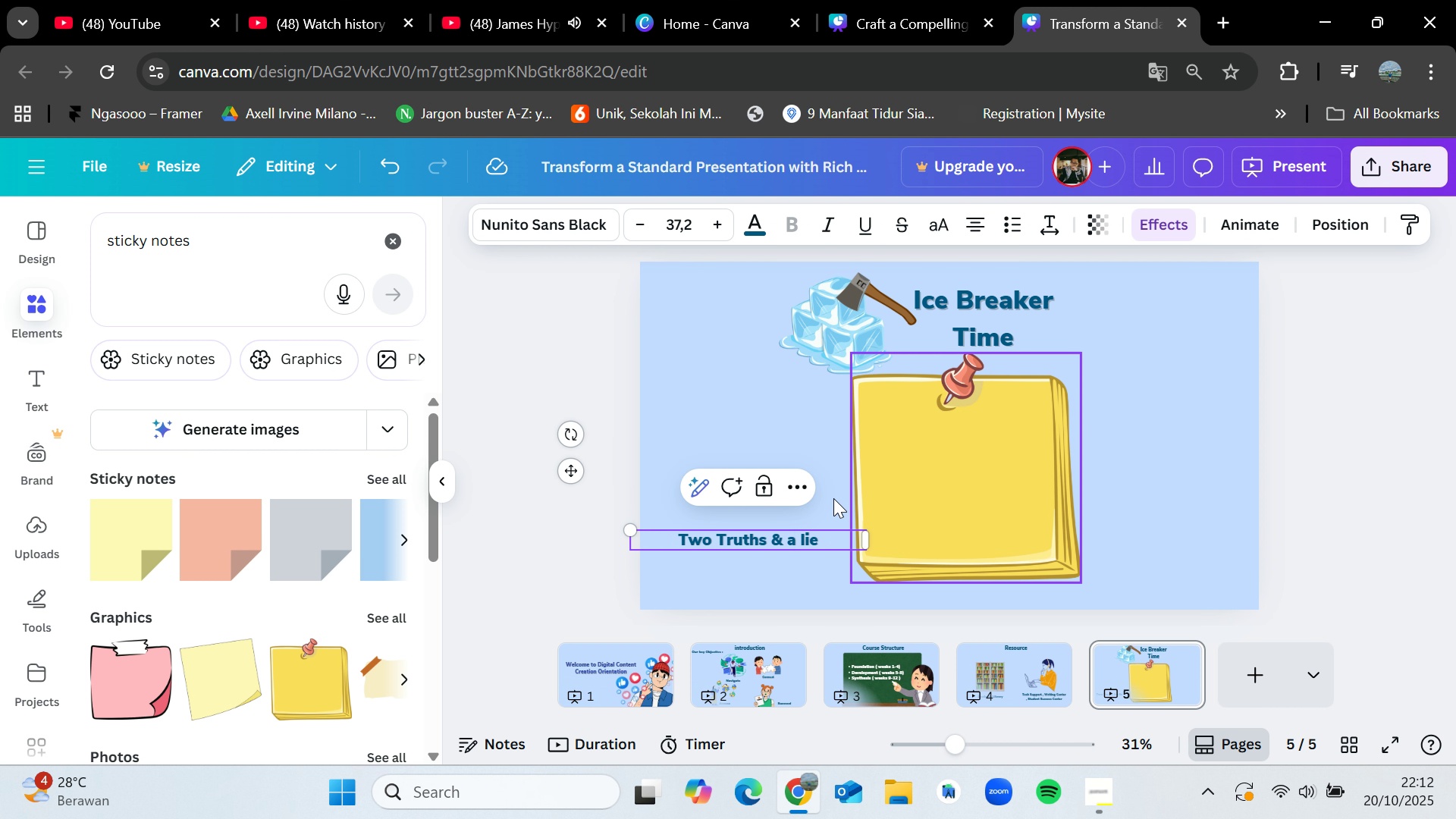 
left_click([812, 488])
 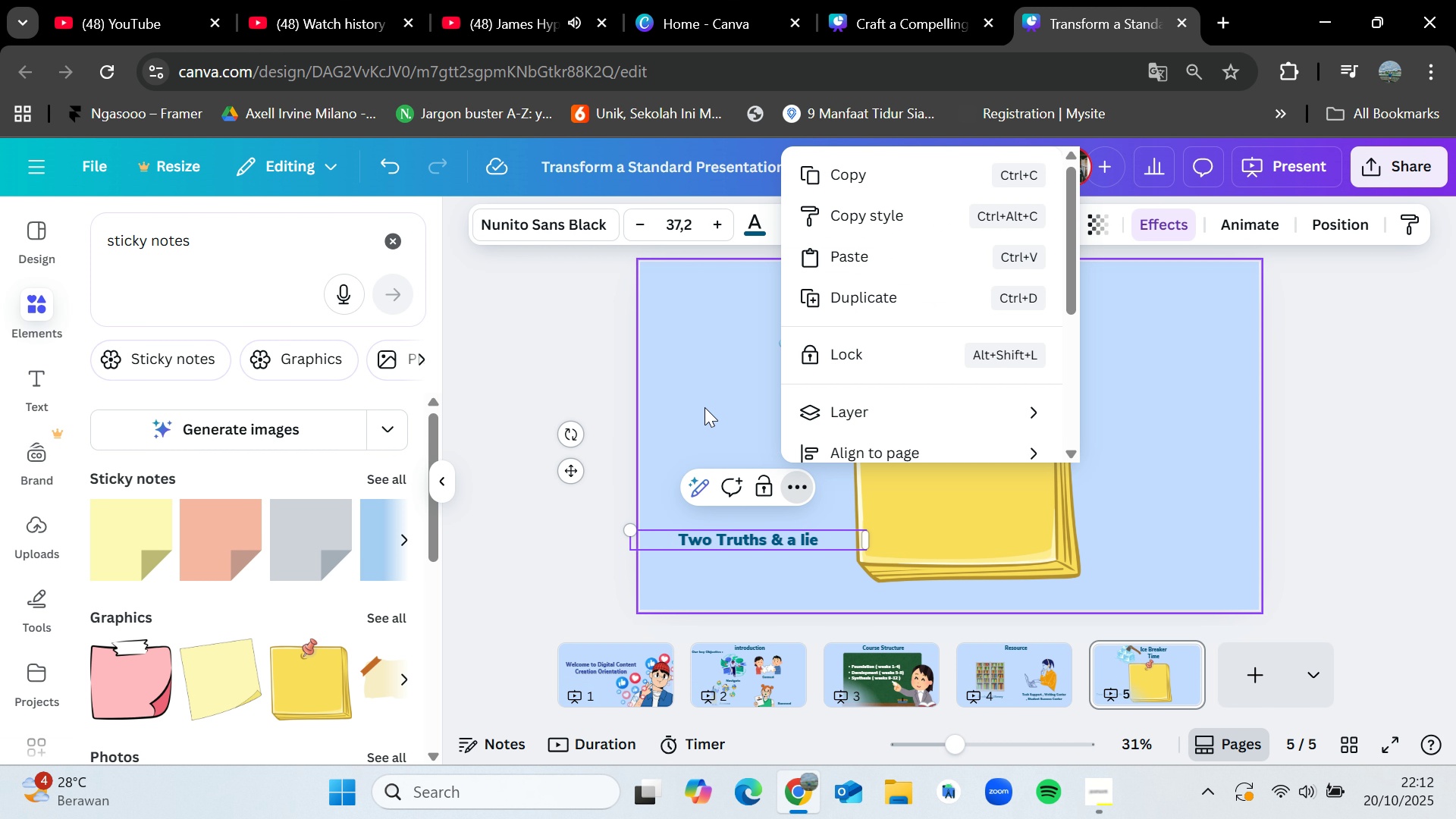 
left_click([691, 387])
 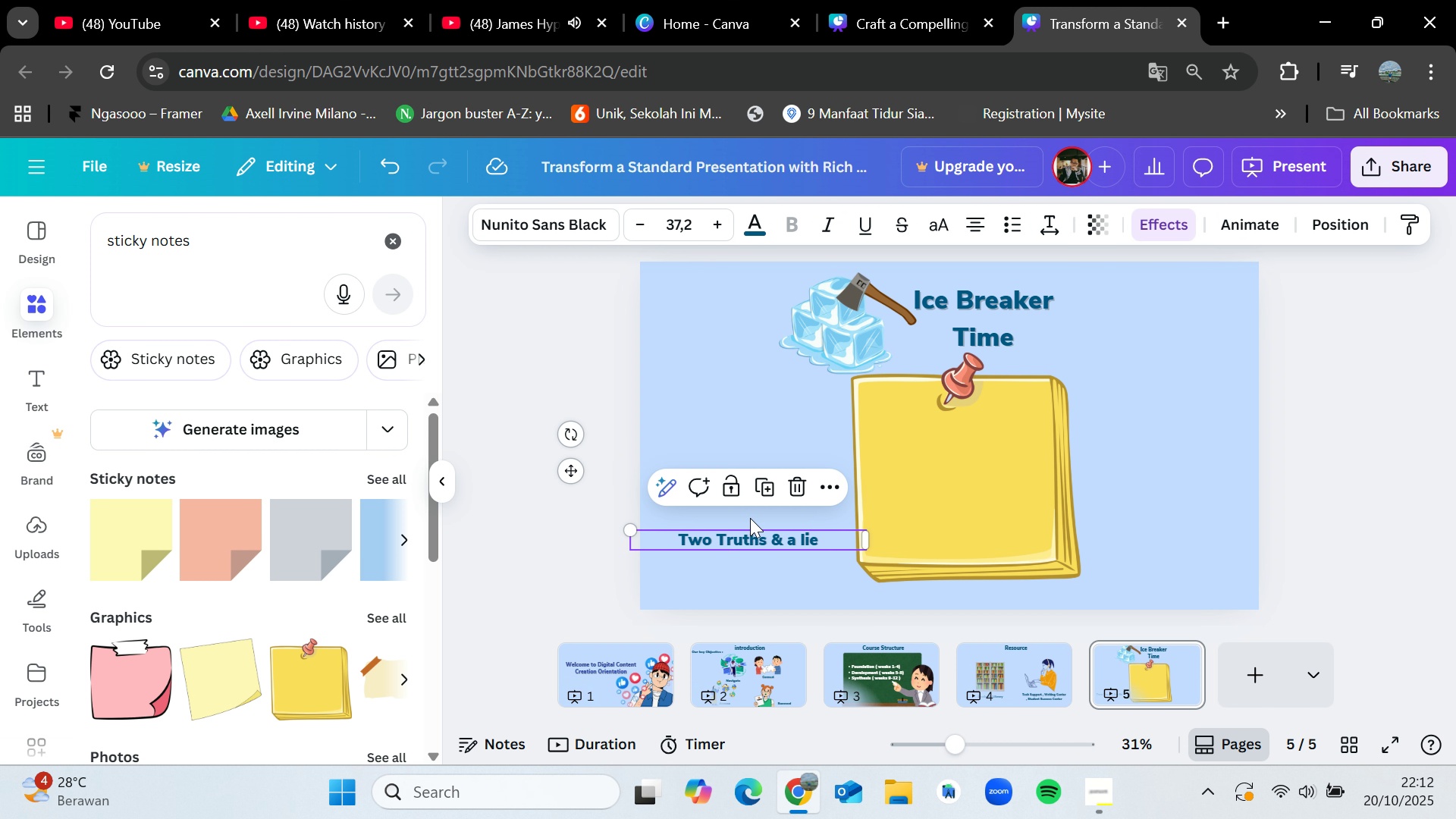 
left_click_drag(start_coordinate=[732, 536], to_coordinate=[941, 423])
 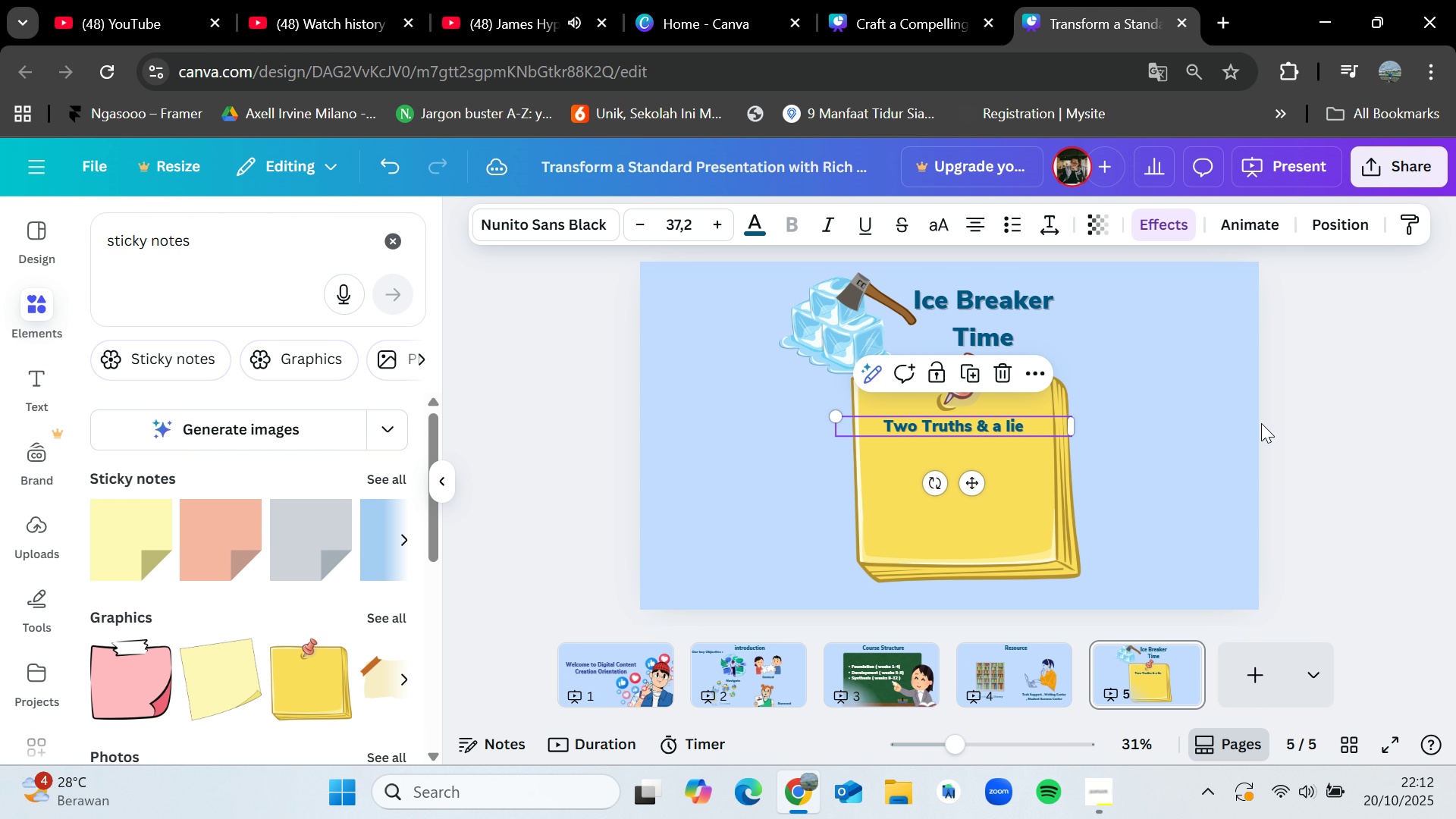 
left_click([1261, 423])
 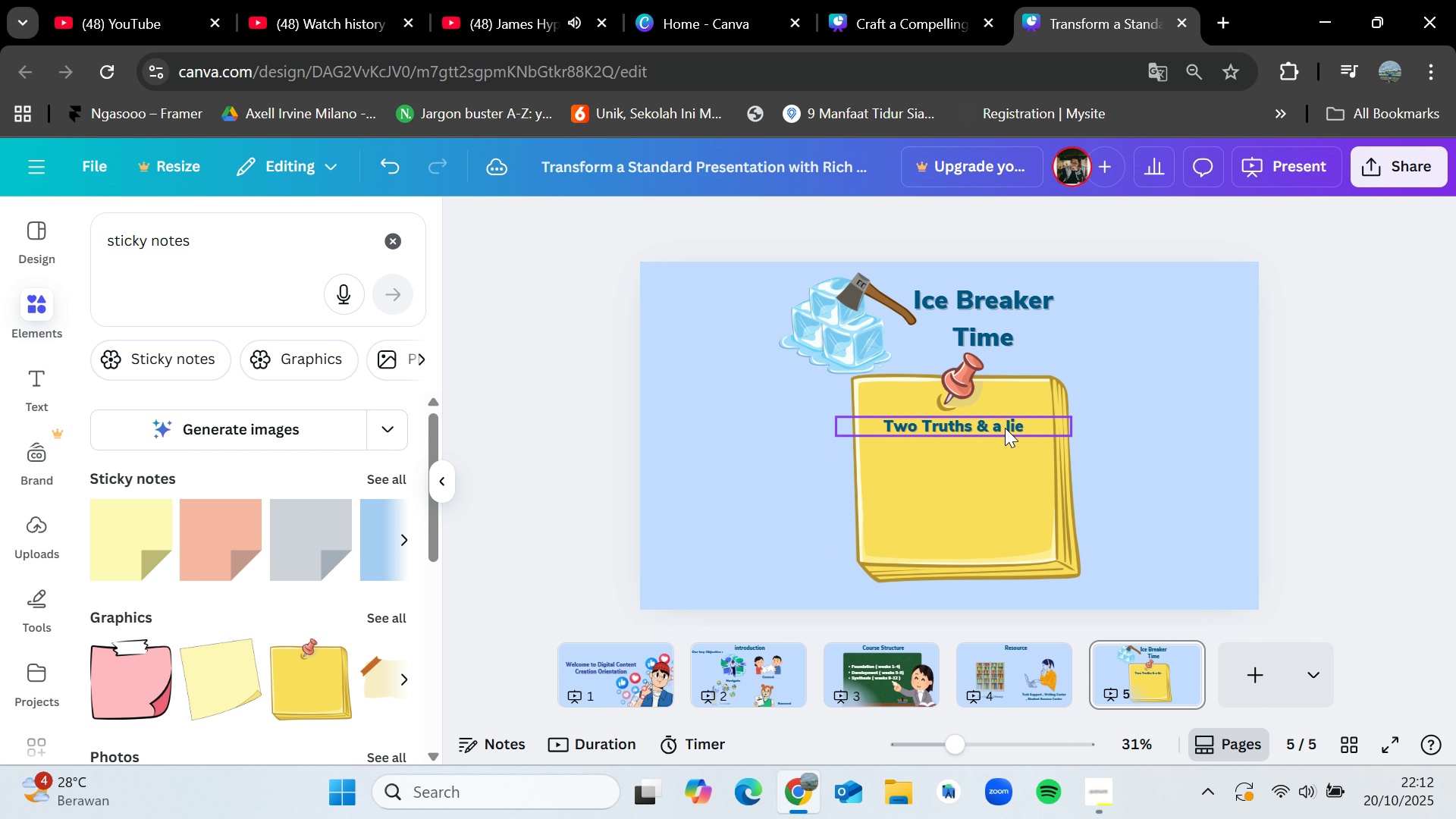 
left_click([1005, 428])
 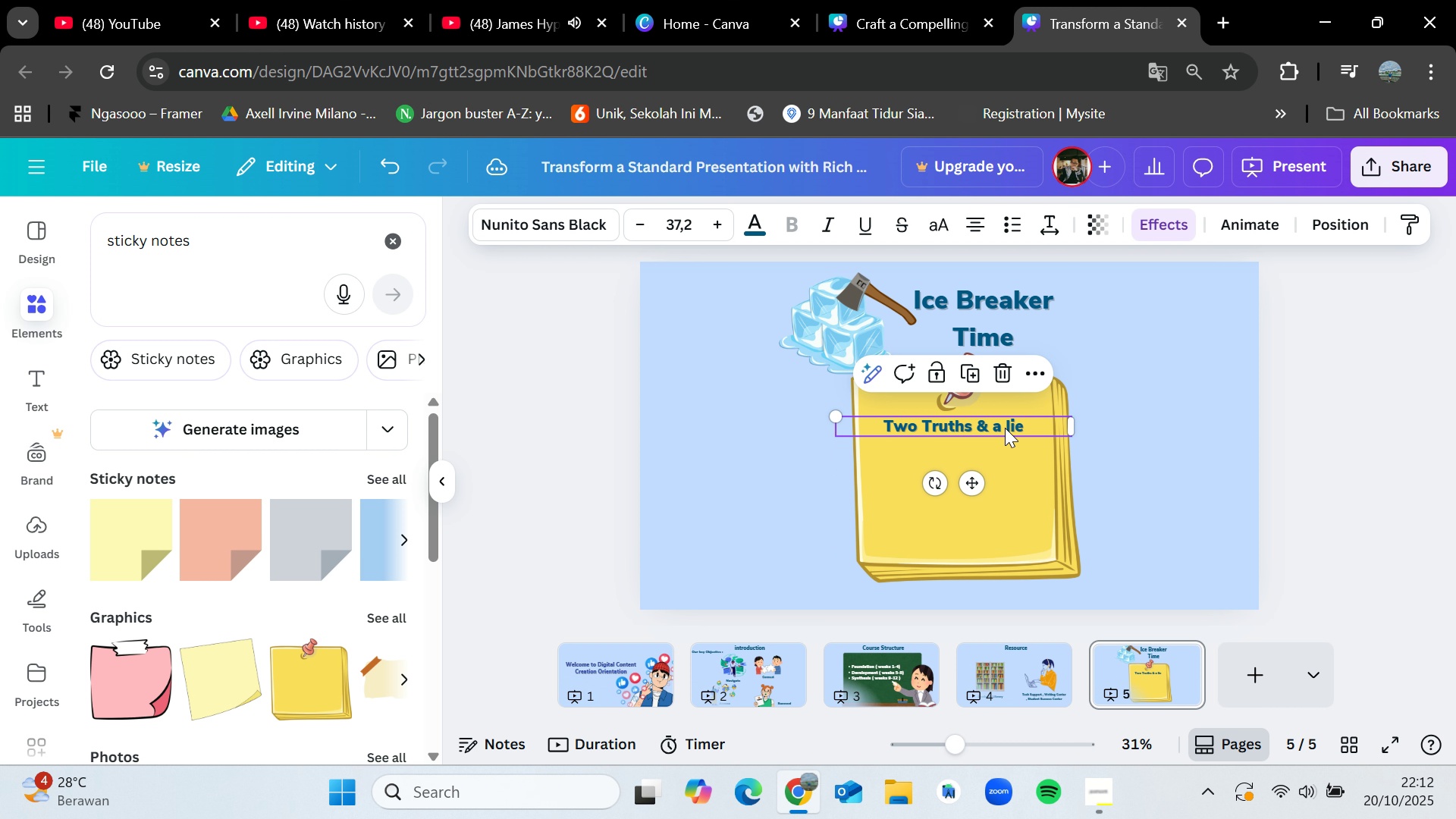 
key(Control+C)
 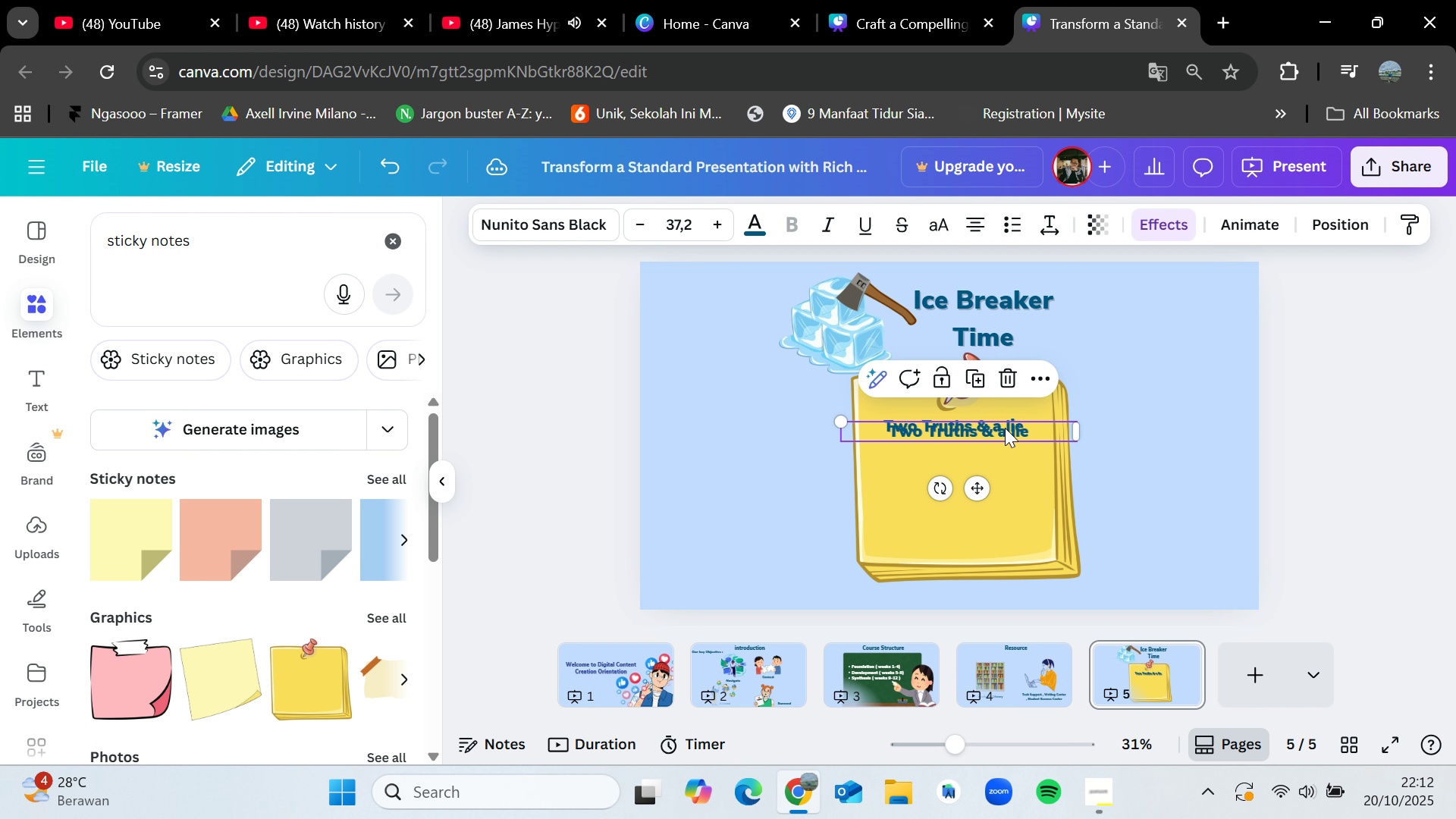 
key(Control+V)
 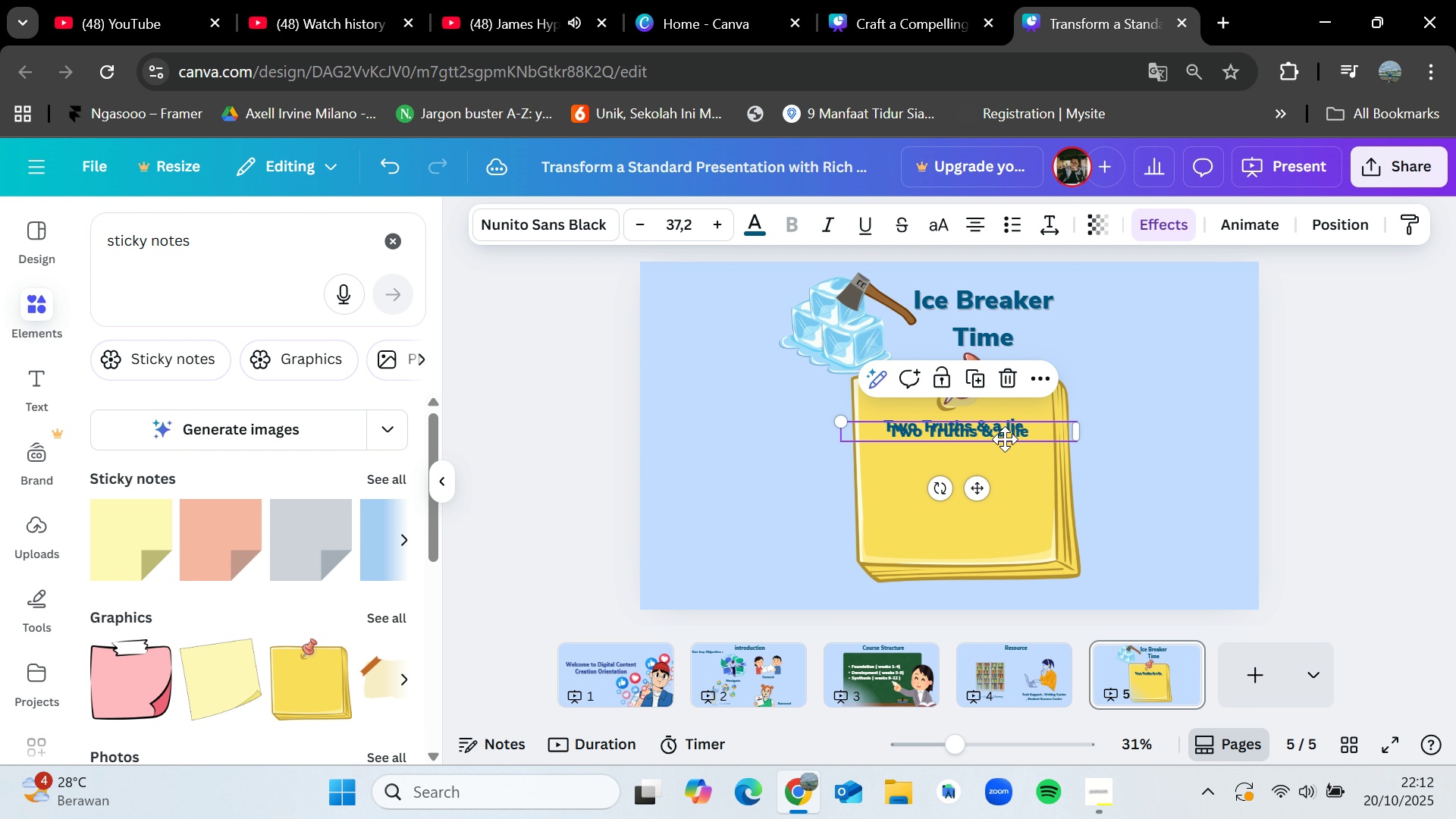 
left_click_drag(start_coordinate=[1005, 428], to_coordinate=[1004, 447])
 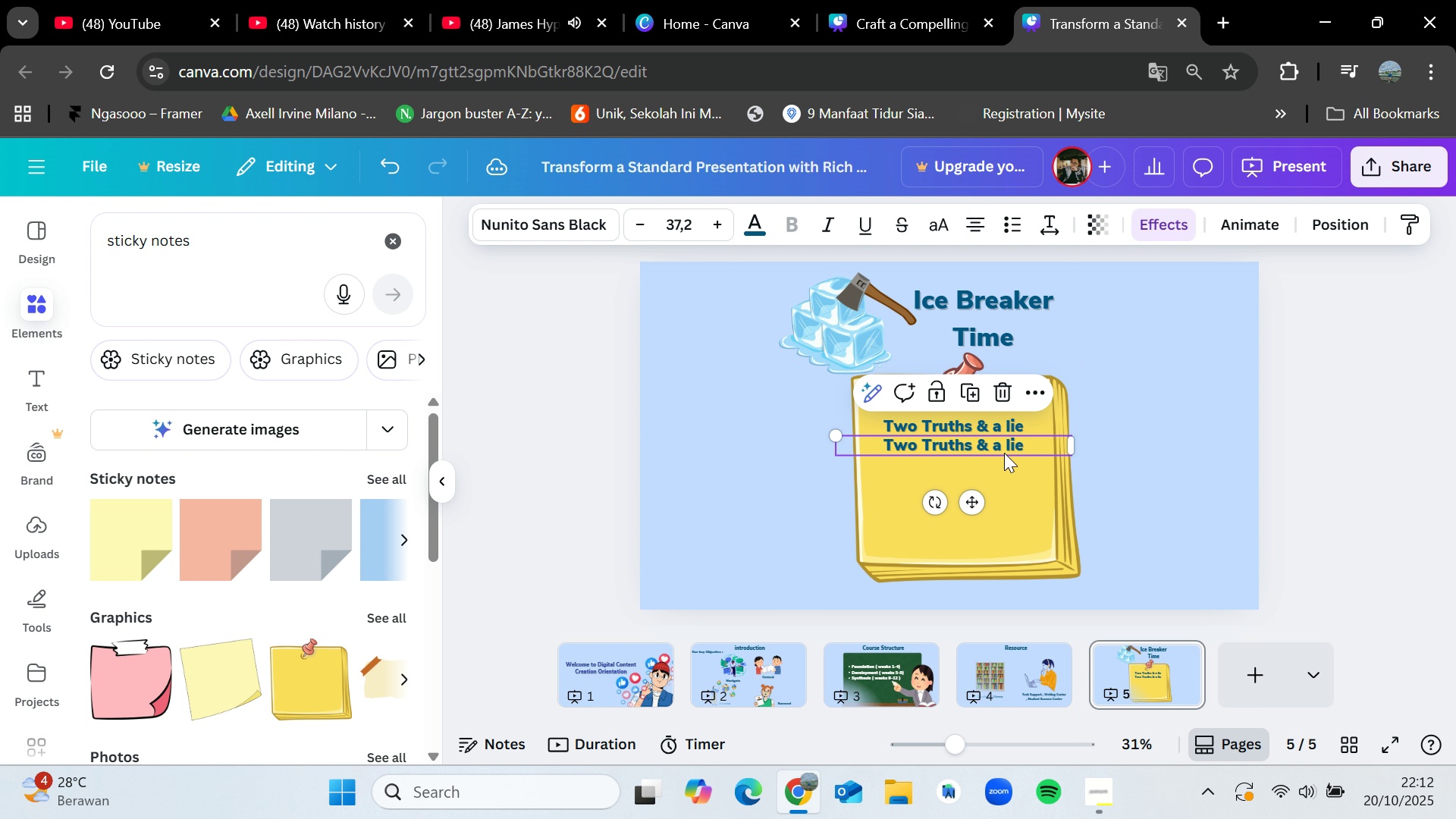 
left_click_drag(start_coordinate=[1004, 447], to_coordinate=[1004, 455])
 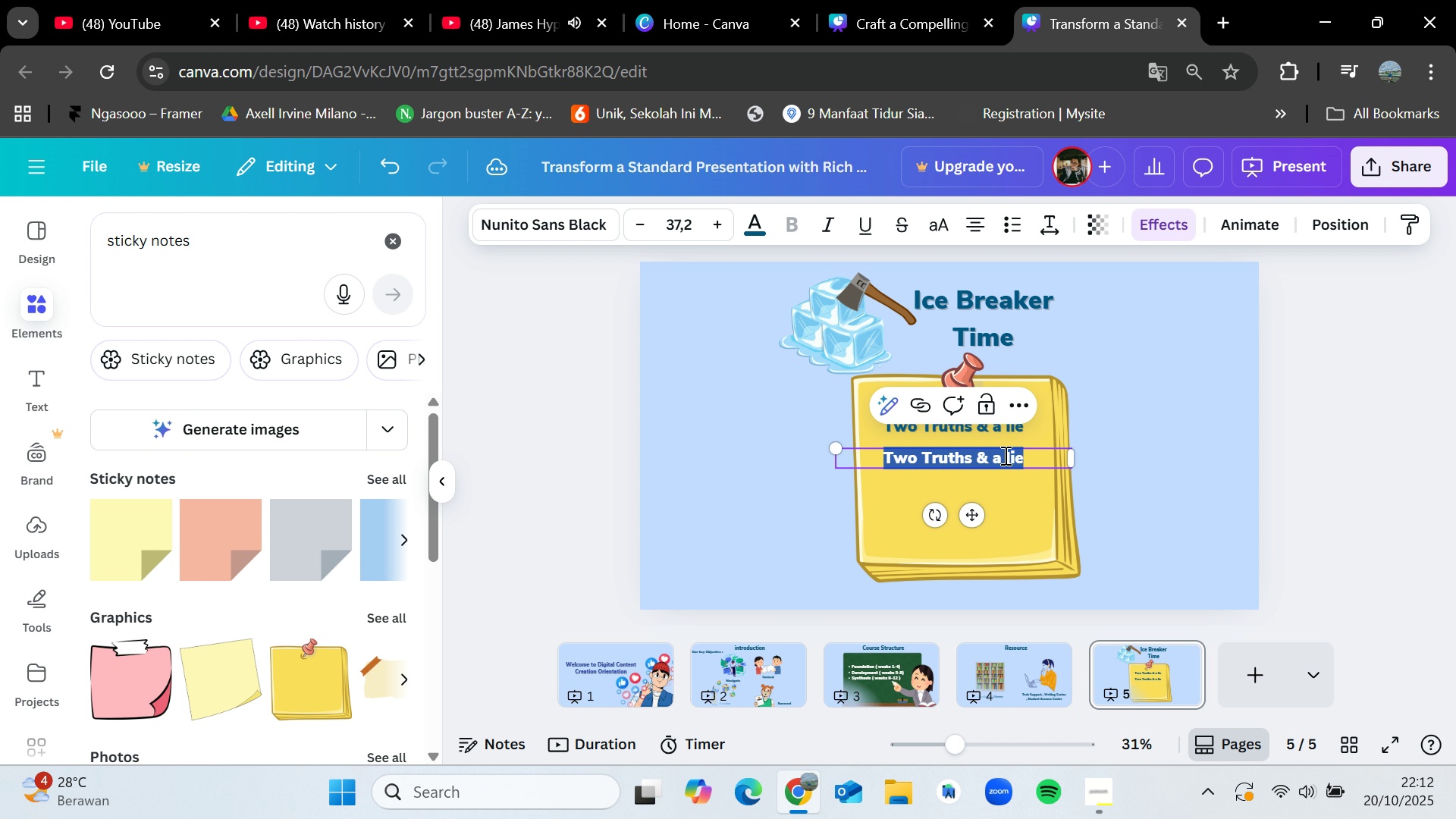 
double_click([1004, 455])
 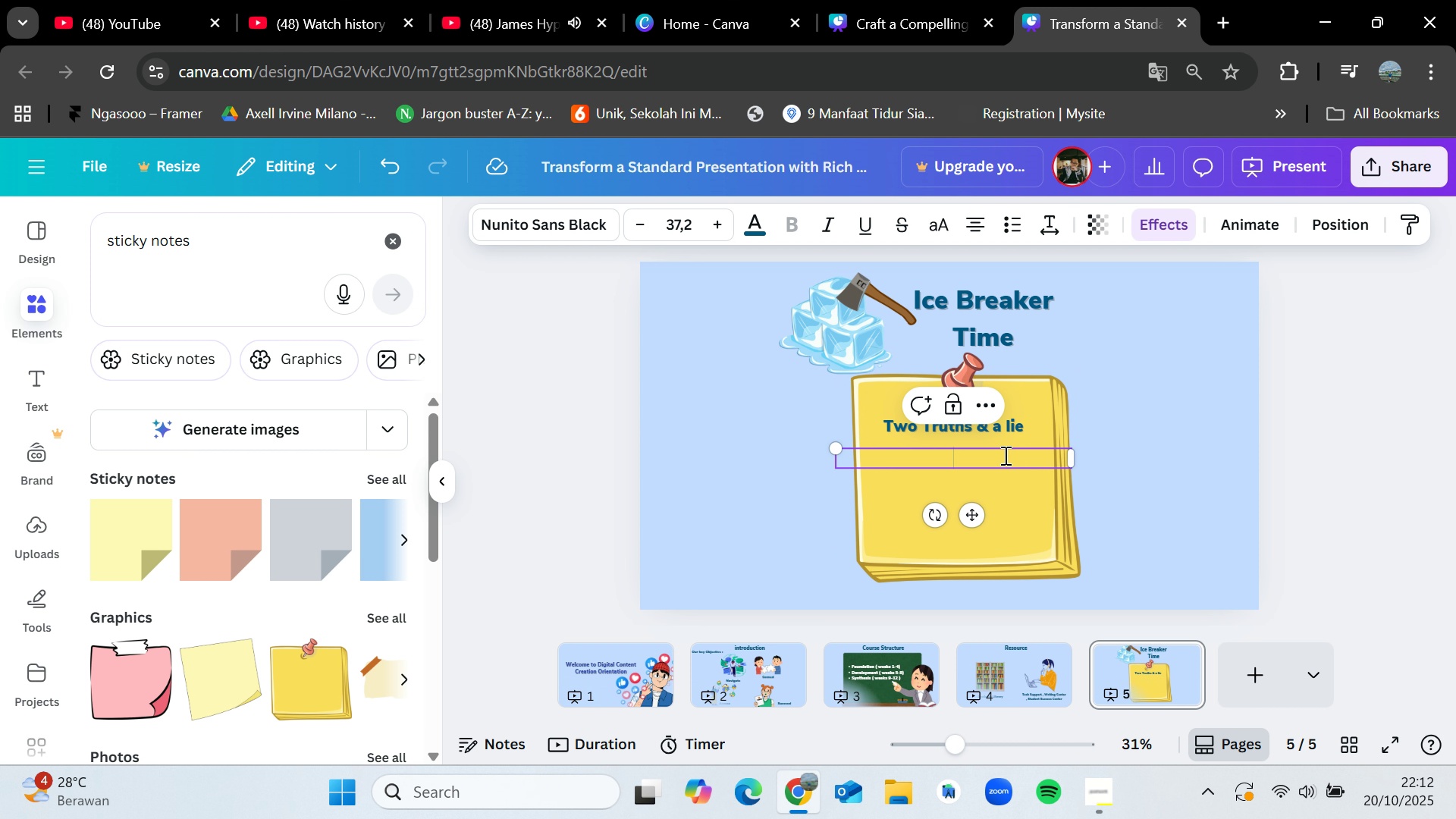 
key(Backspace)
type(Write dow)
 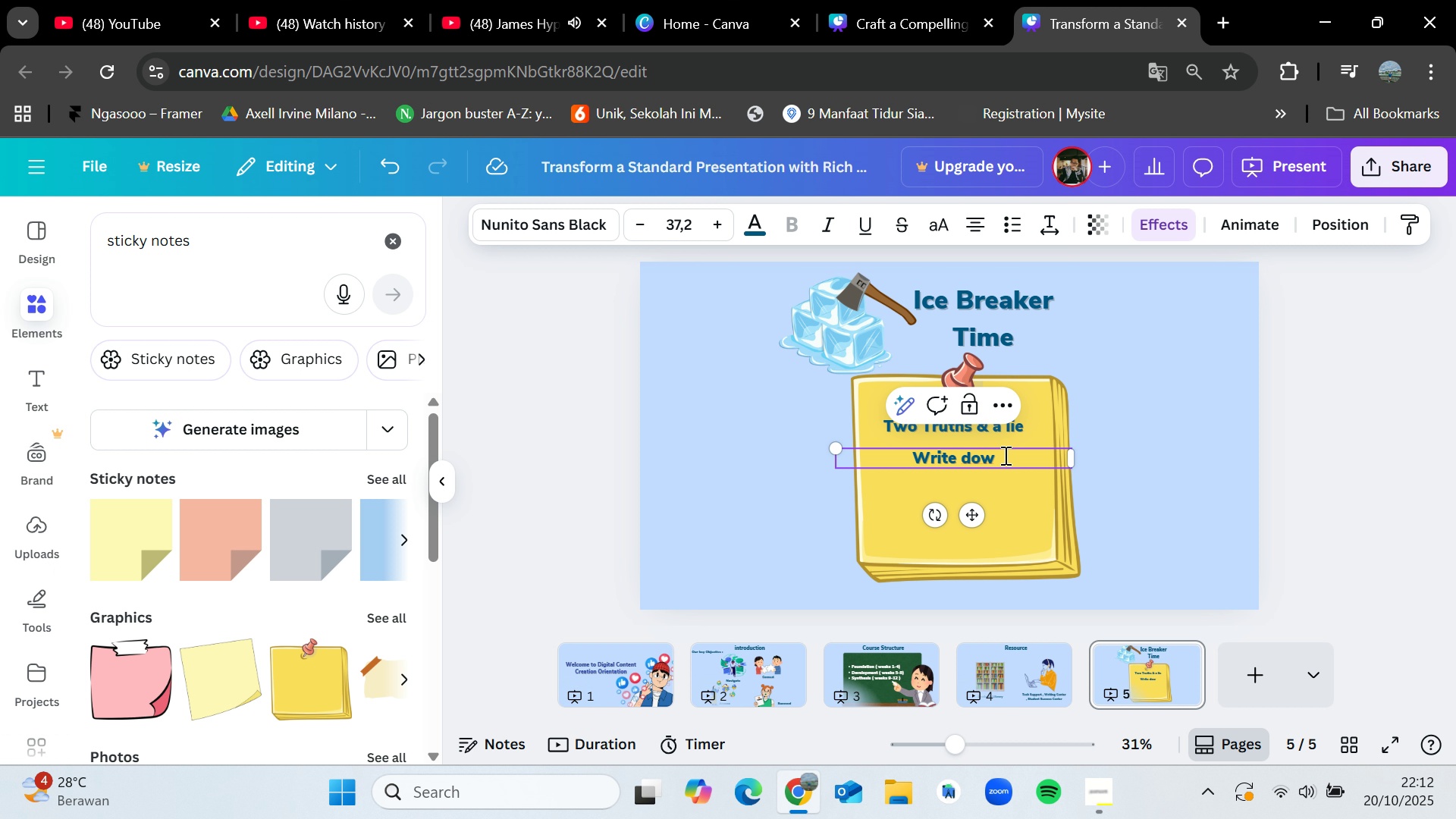 
type(n two truth and )
 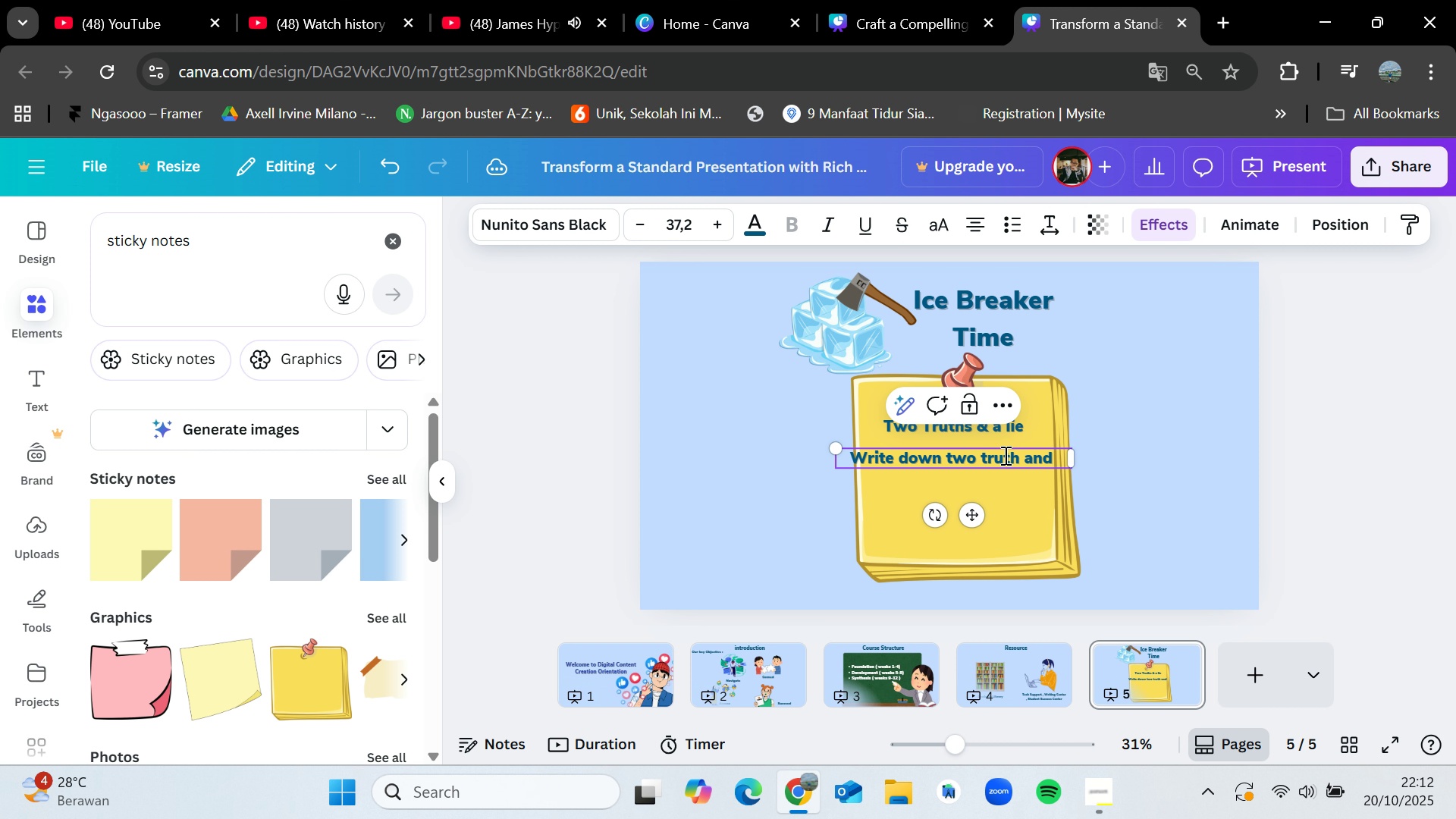 
wait(8.58)
 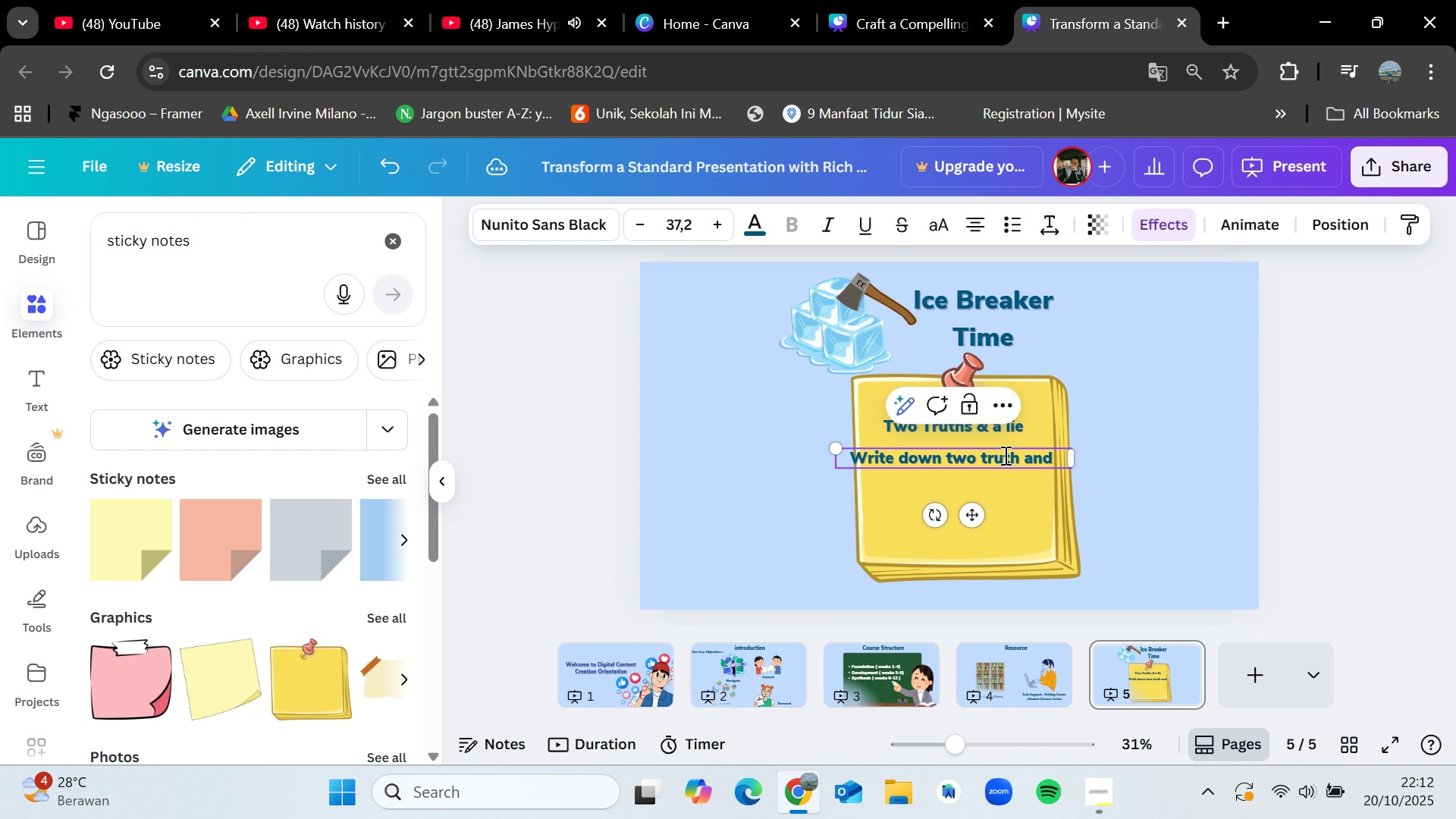 
type(a lie about yourself then tell others to guess it wic)
key(Backspace)
key(Backspace)
type(hich one is truth and wi)
key(Backspace)
type(hich one is a lie)
 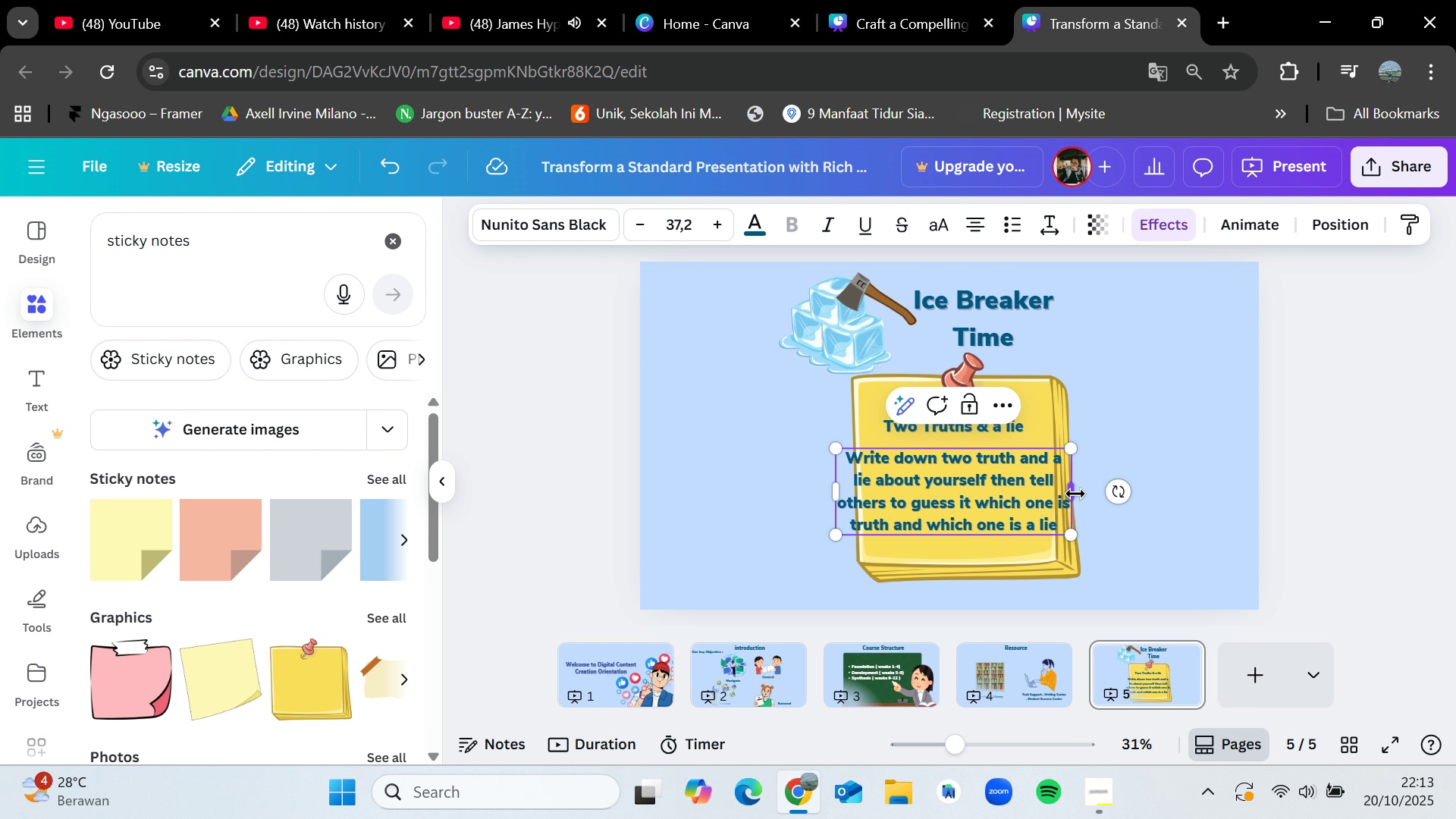 
left_click_drag(start_coordinate=[1075, 494], to_coordinate=[1039, 482])
 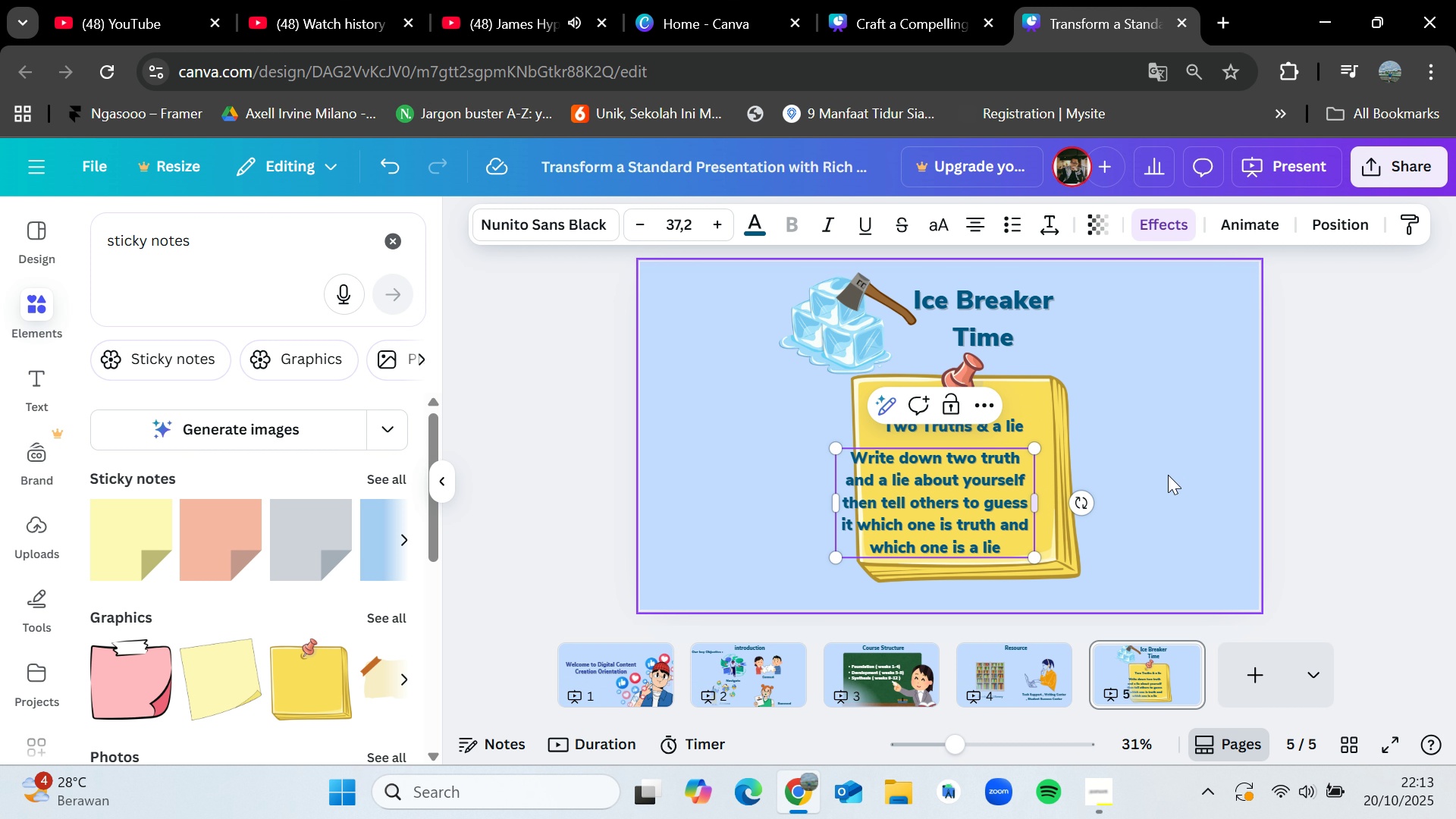 
left_click([1168, 475])
 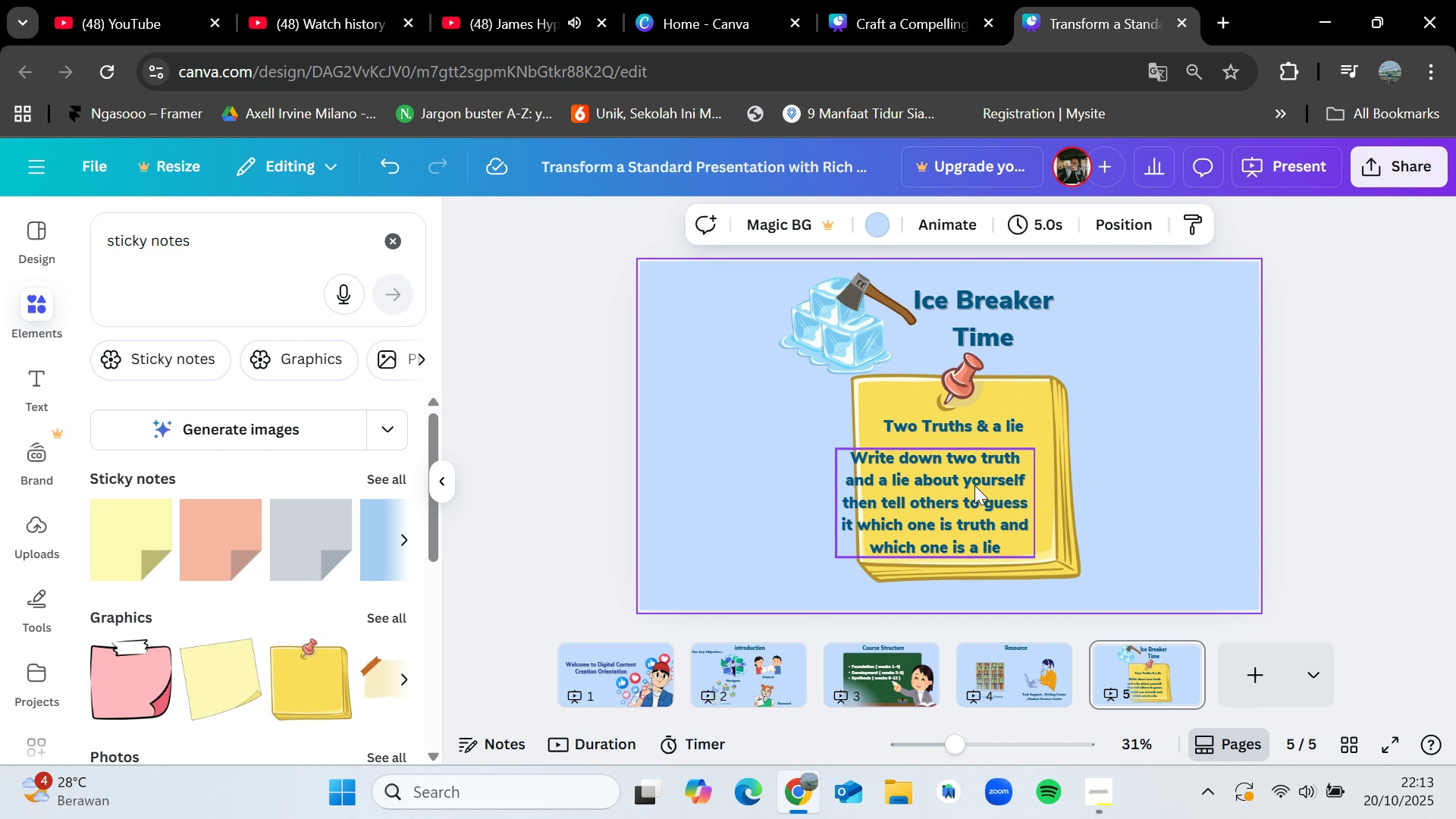 
left_click([974, 485])
 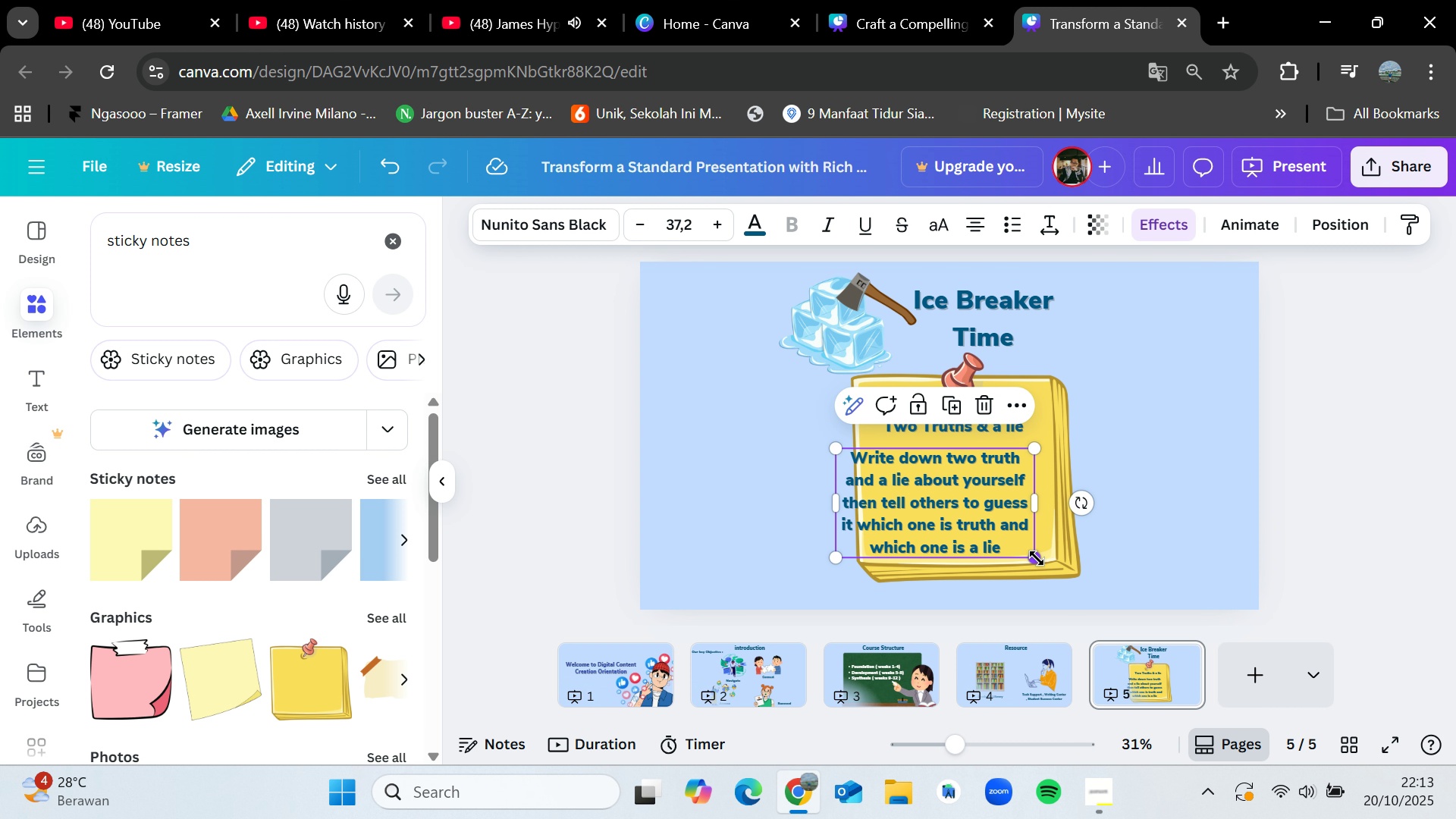 
left_click_drag(start_coordinate=[1037, 558], to_coordinate=[1009, 532])
 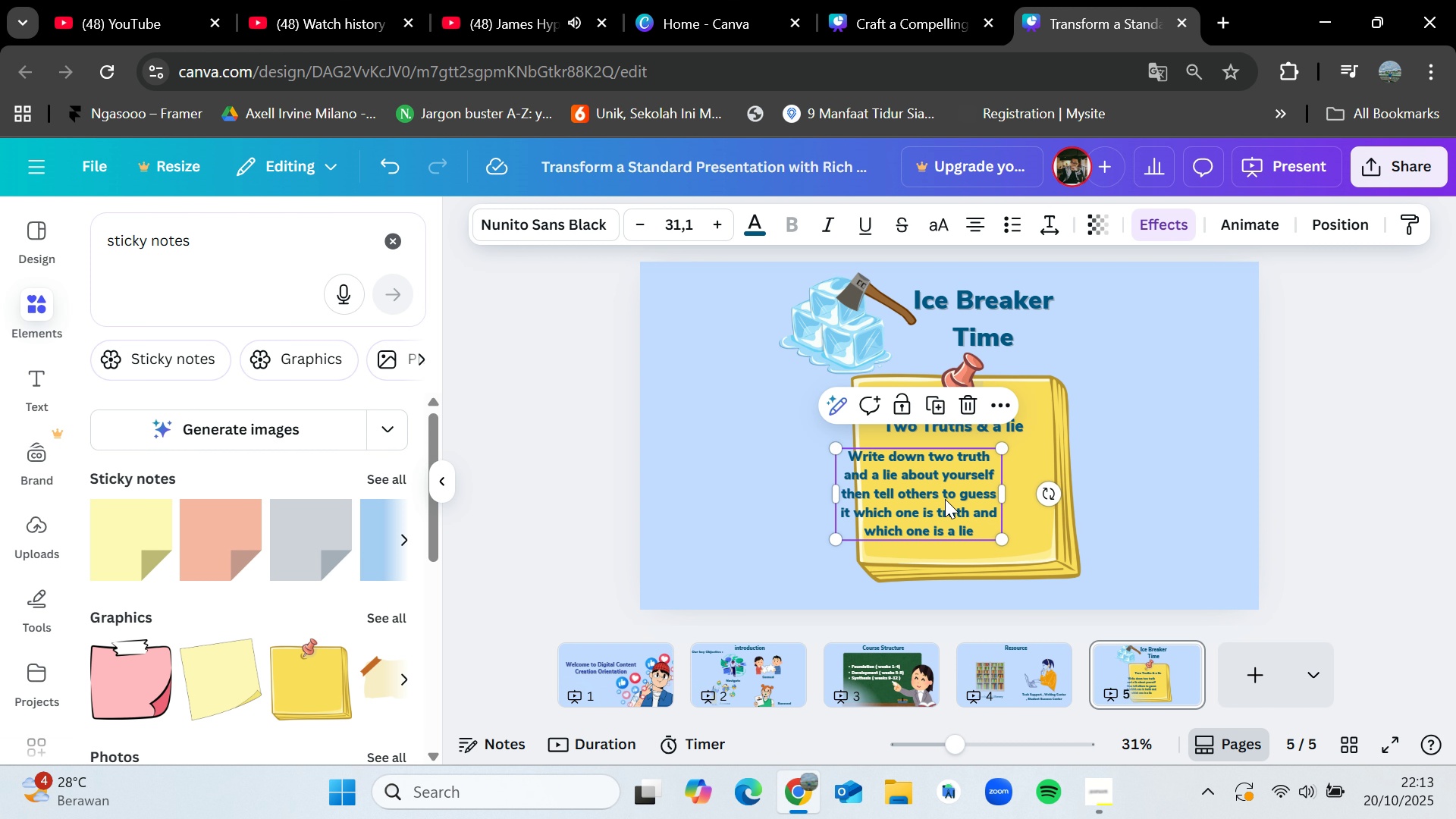 
left_click_drag(start_coordinate=[945, 499], to_coordinate=[980, 503])
 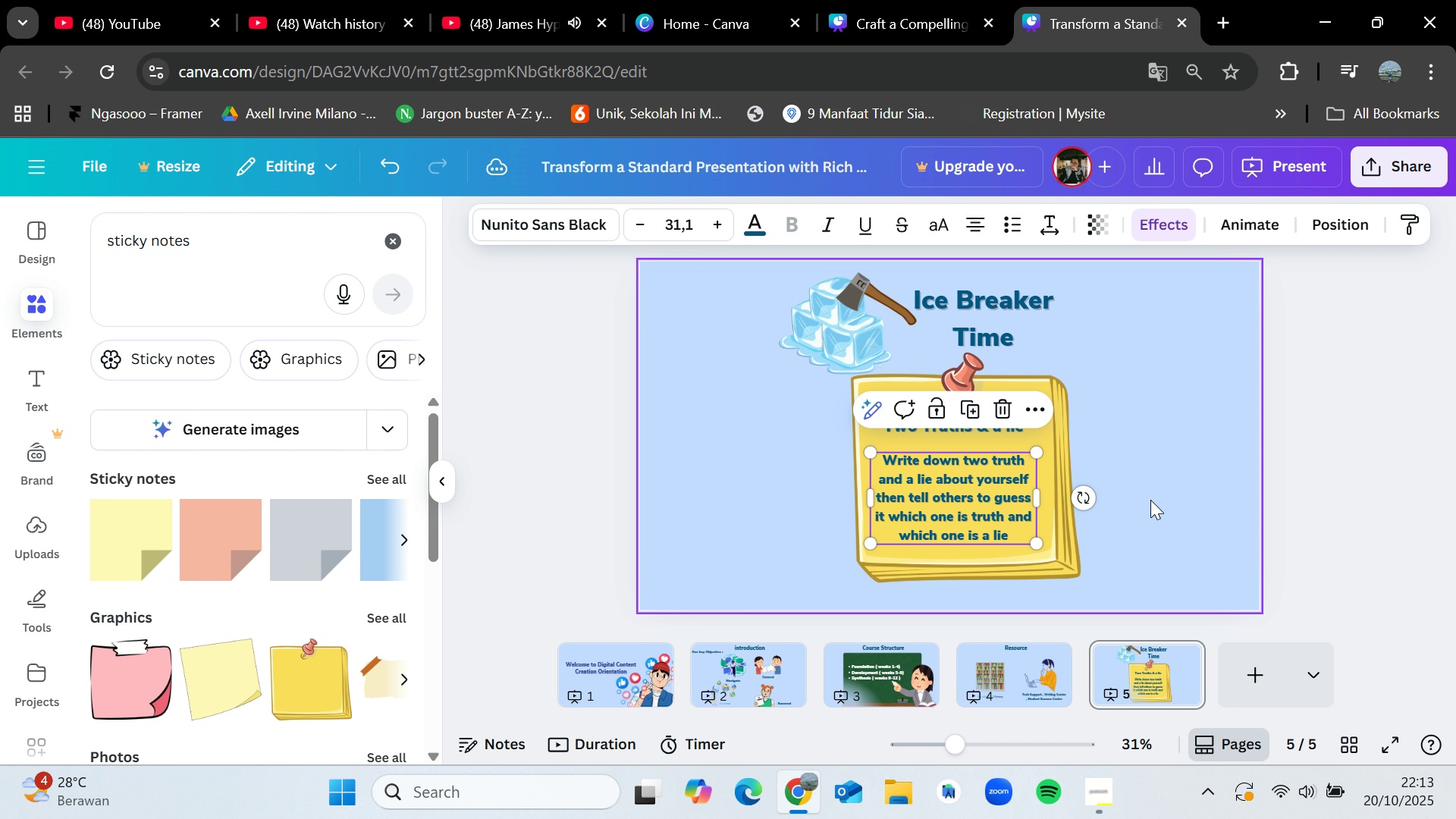 
left_click([1150, 500])
 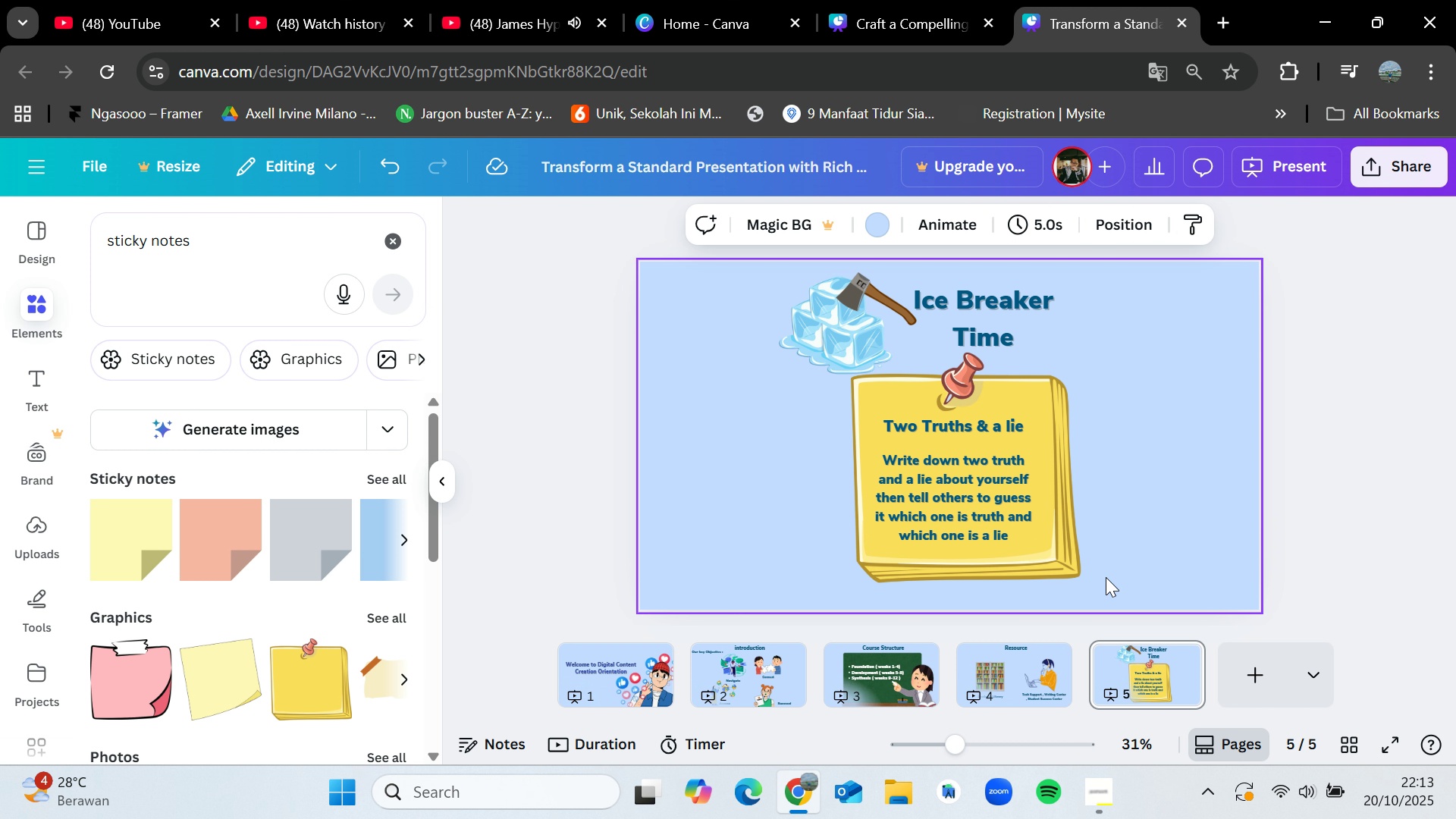 
left_click_drag(start_coordinate=[1114, 577], to_coordinate=[925, 378])
 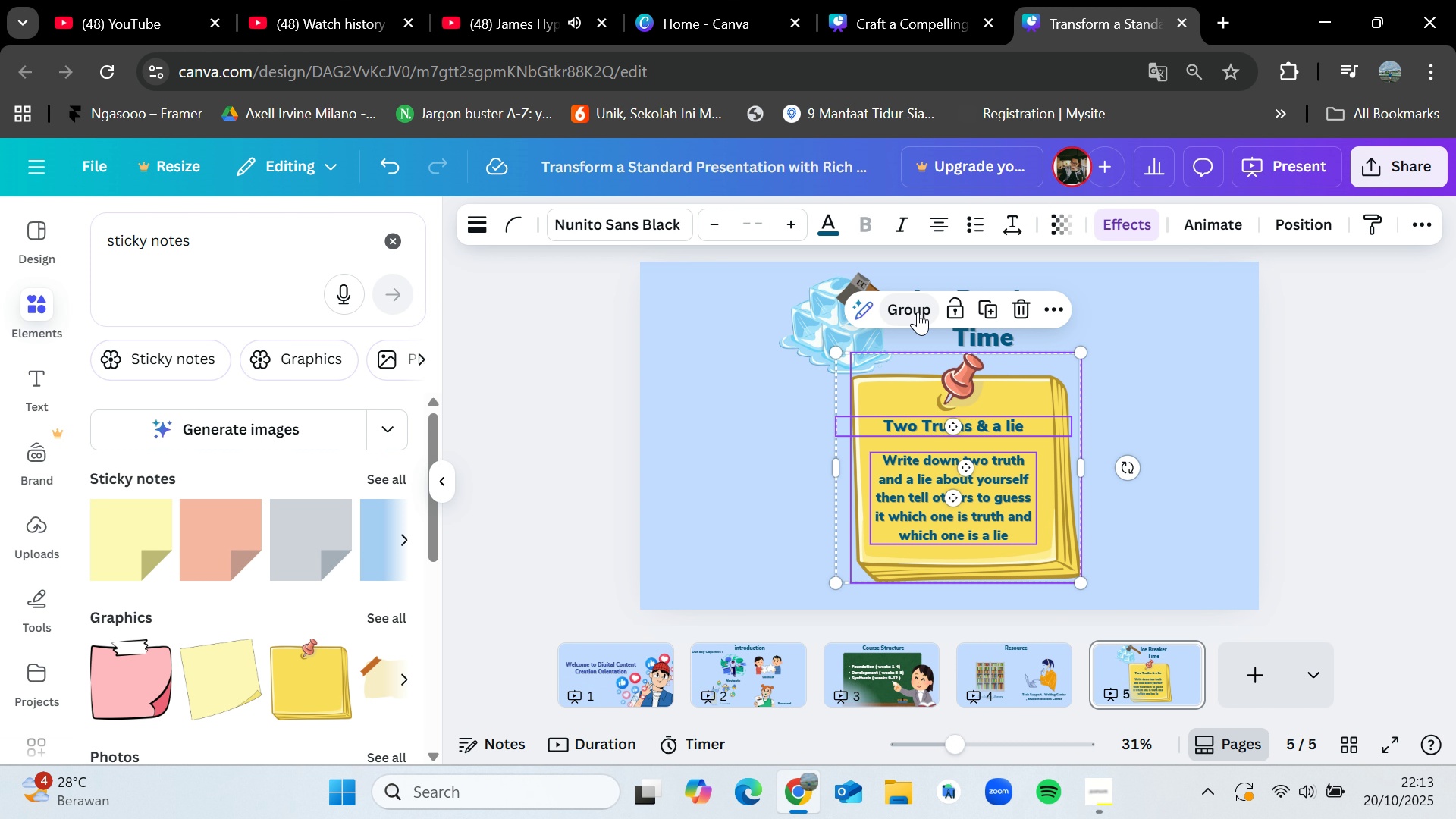 
left_click([918, 312])
 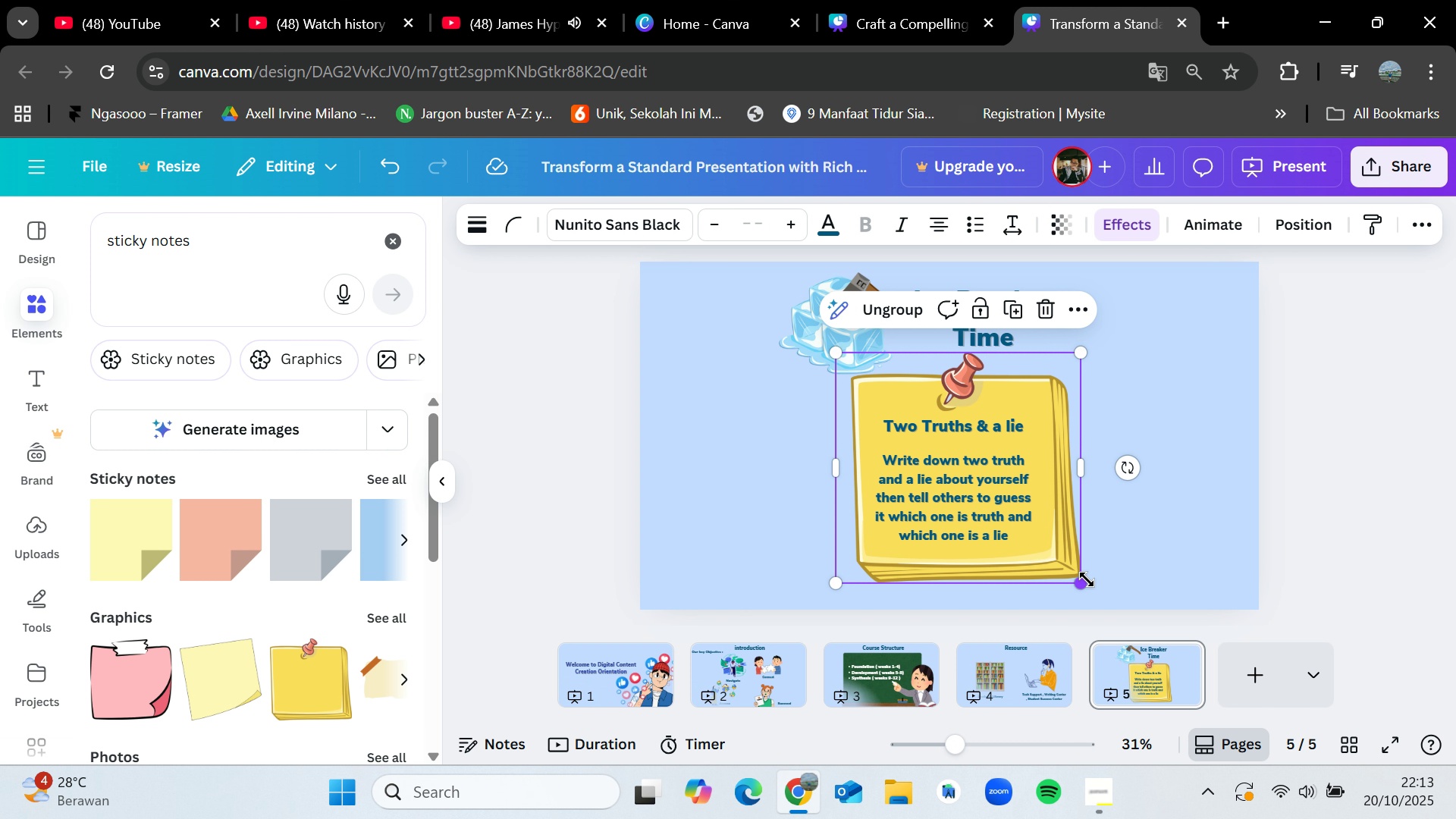 
left_click_drag(start_coordinate=[1087, 579], to_coordinate=[1131, 583])
 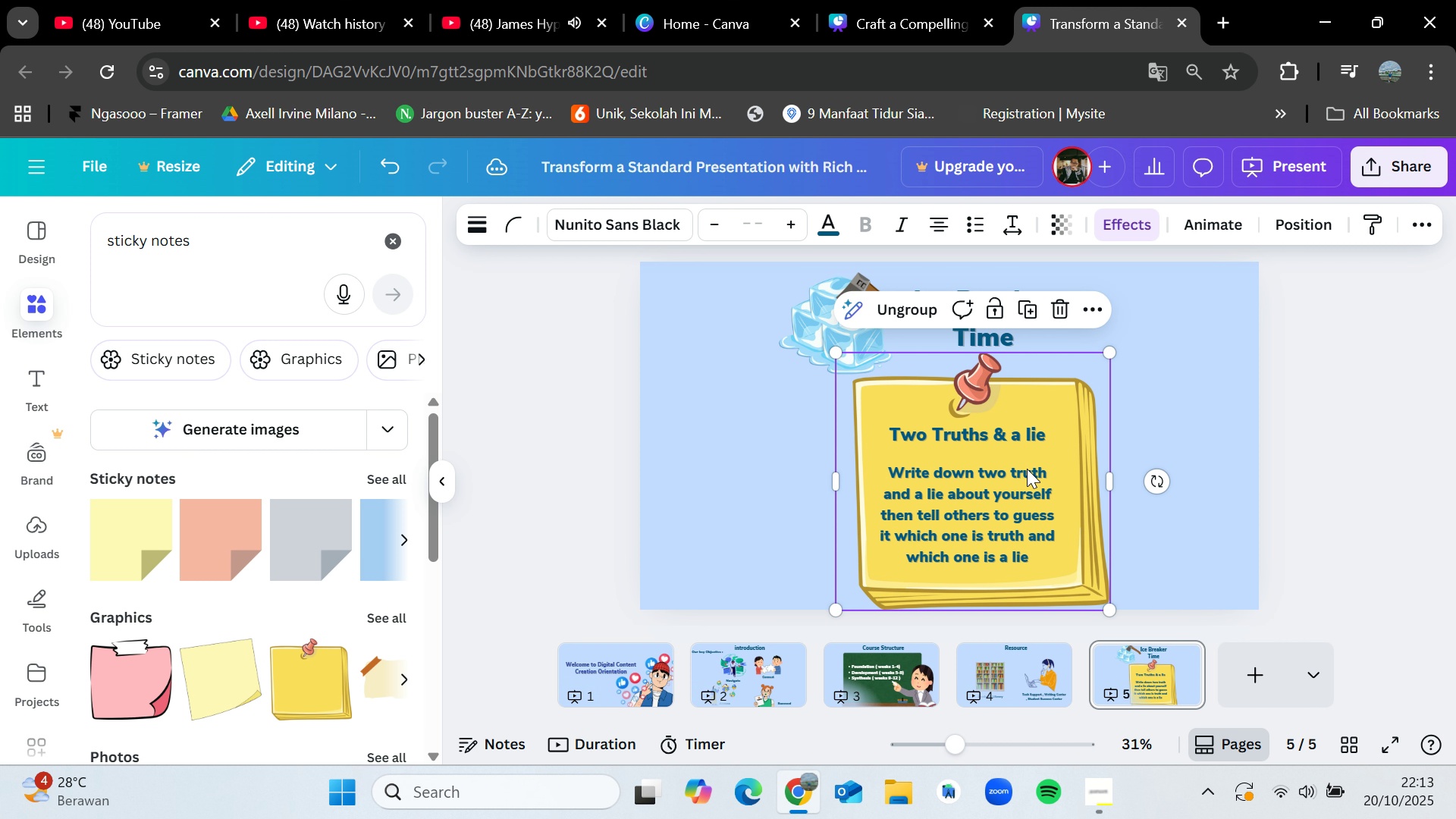 
left_click_drag(start_coordinate=[1000, 475], to_coordinate=[1140, 449])
 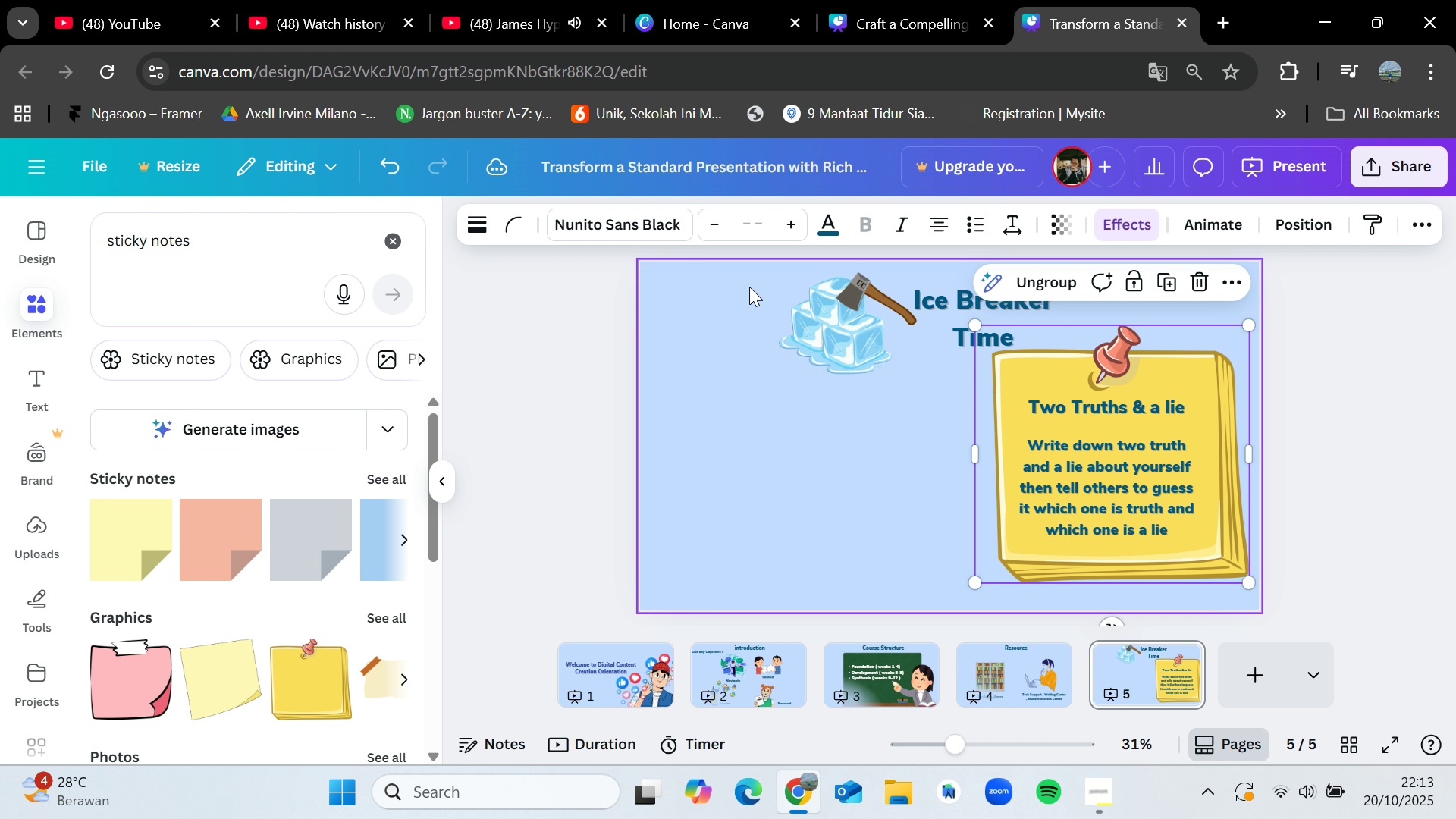 
left_click_drag(start_coordinate=[749, 287], to_coordinate=[943, 324])
 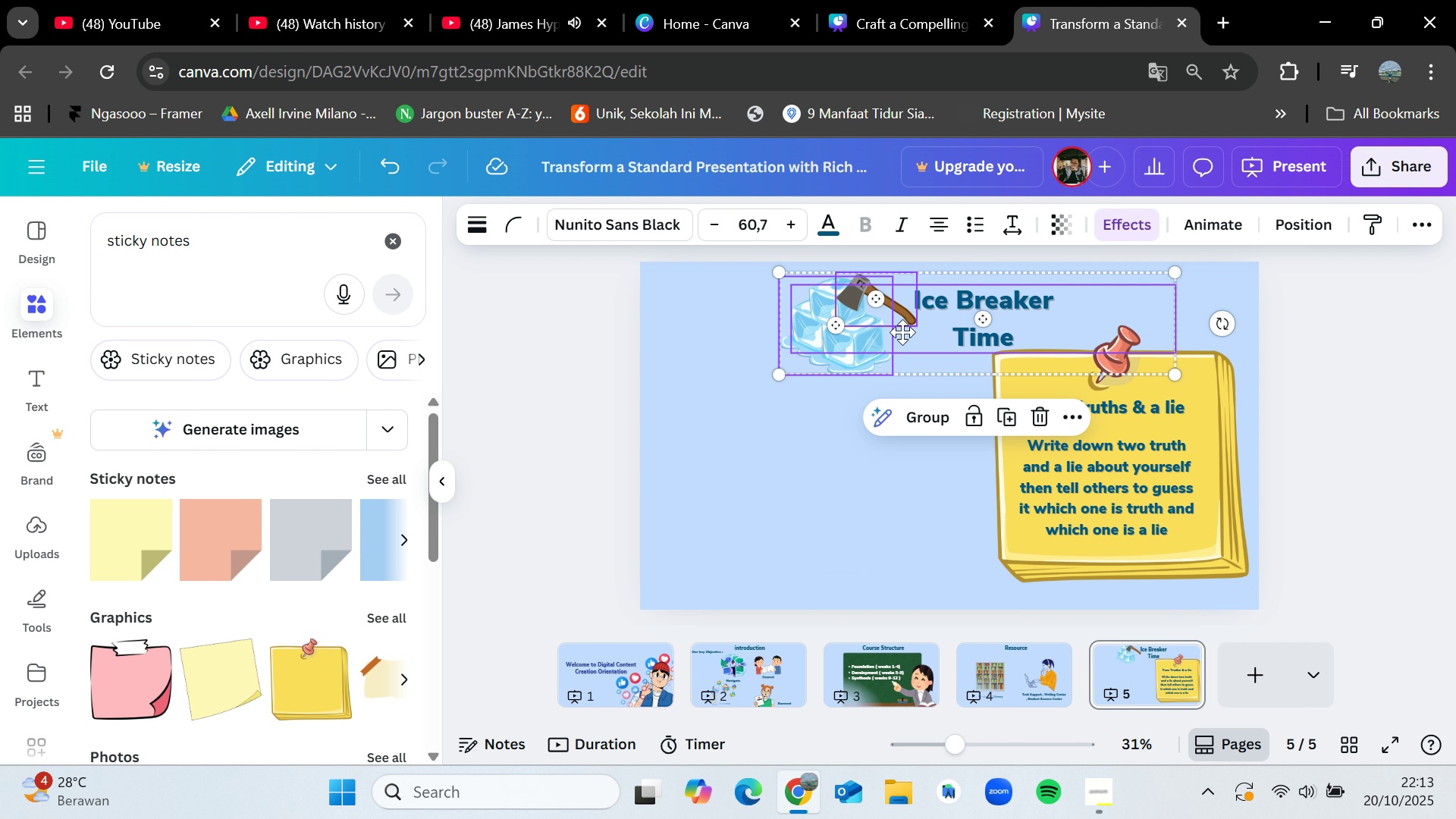 
left_click_drag(start_coordinate=[938, 328], to_coordinate=[824, 437])
 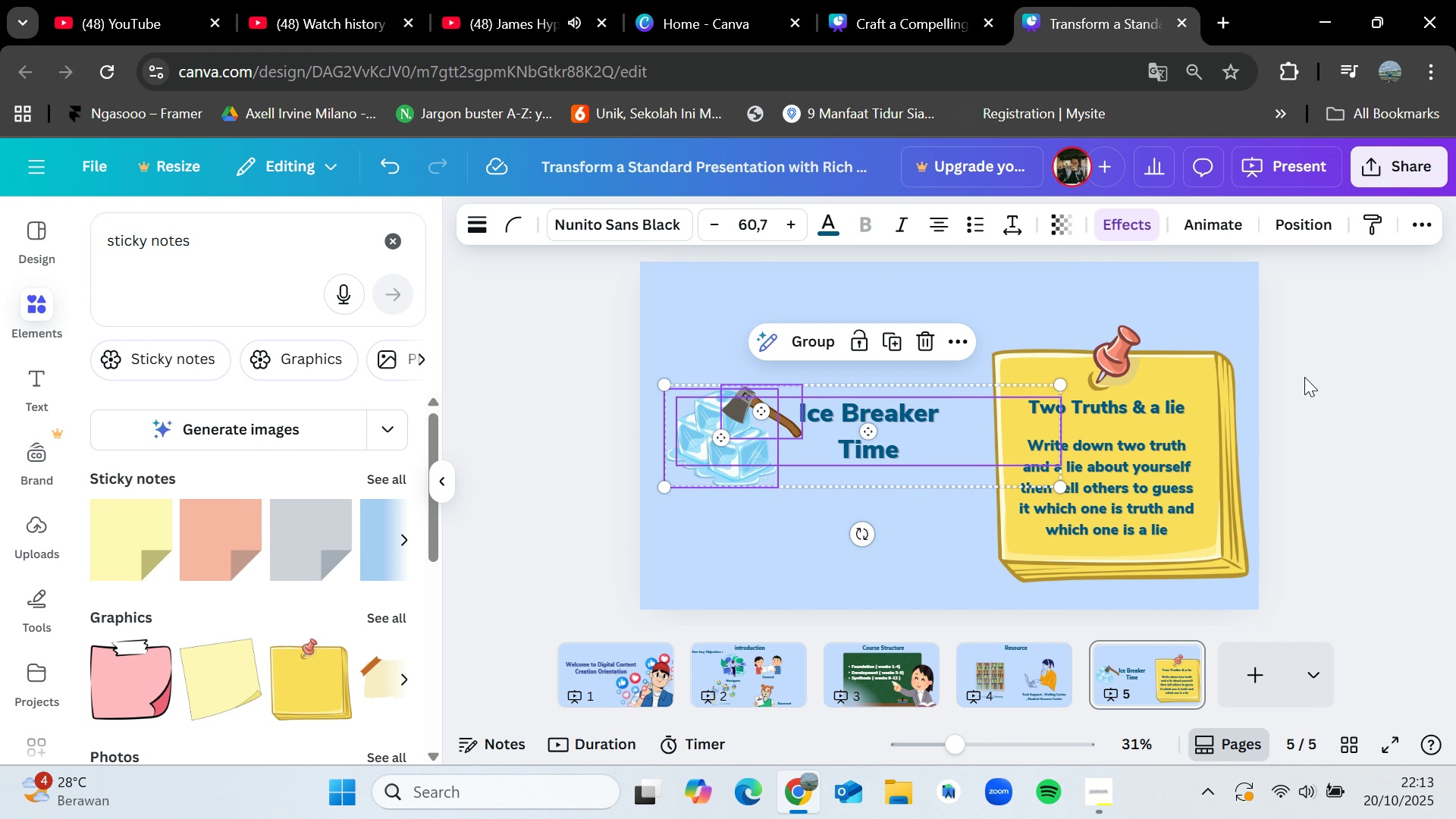 
left_click([1304, 377])
 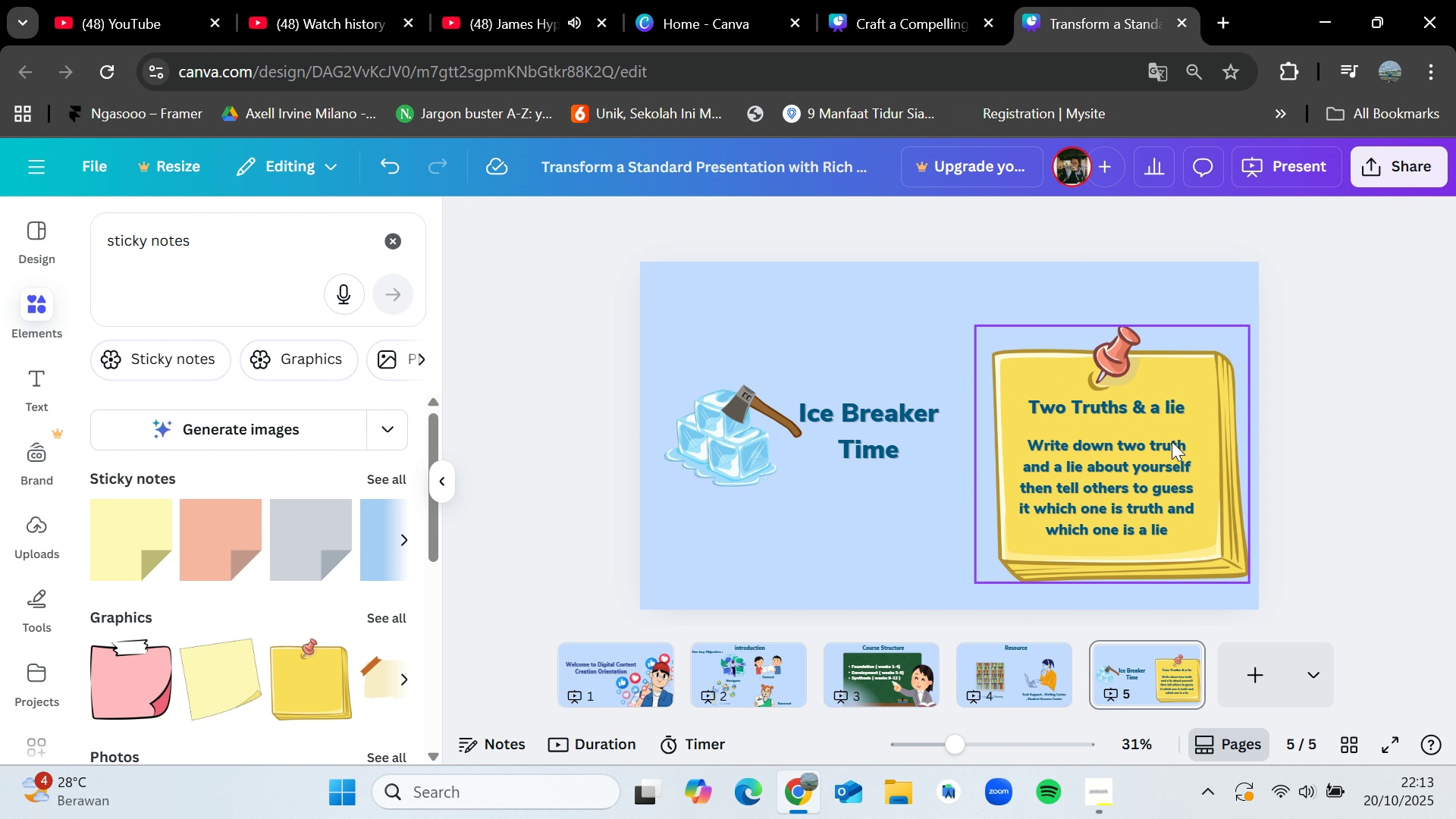 
left_click_drag(start_coordinate=[1172, 441], to_coordinate=[1159, 438])
 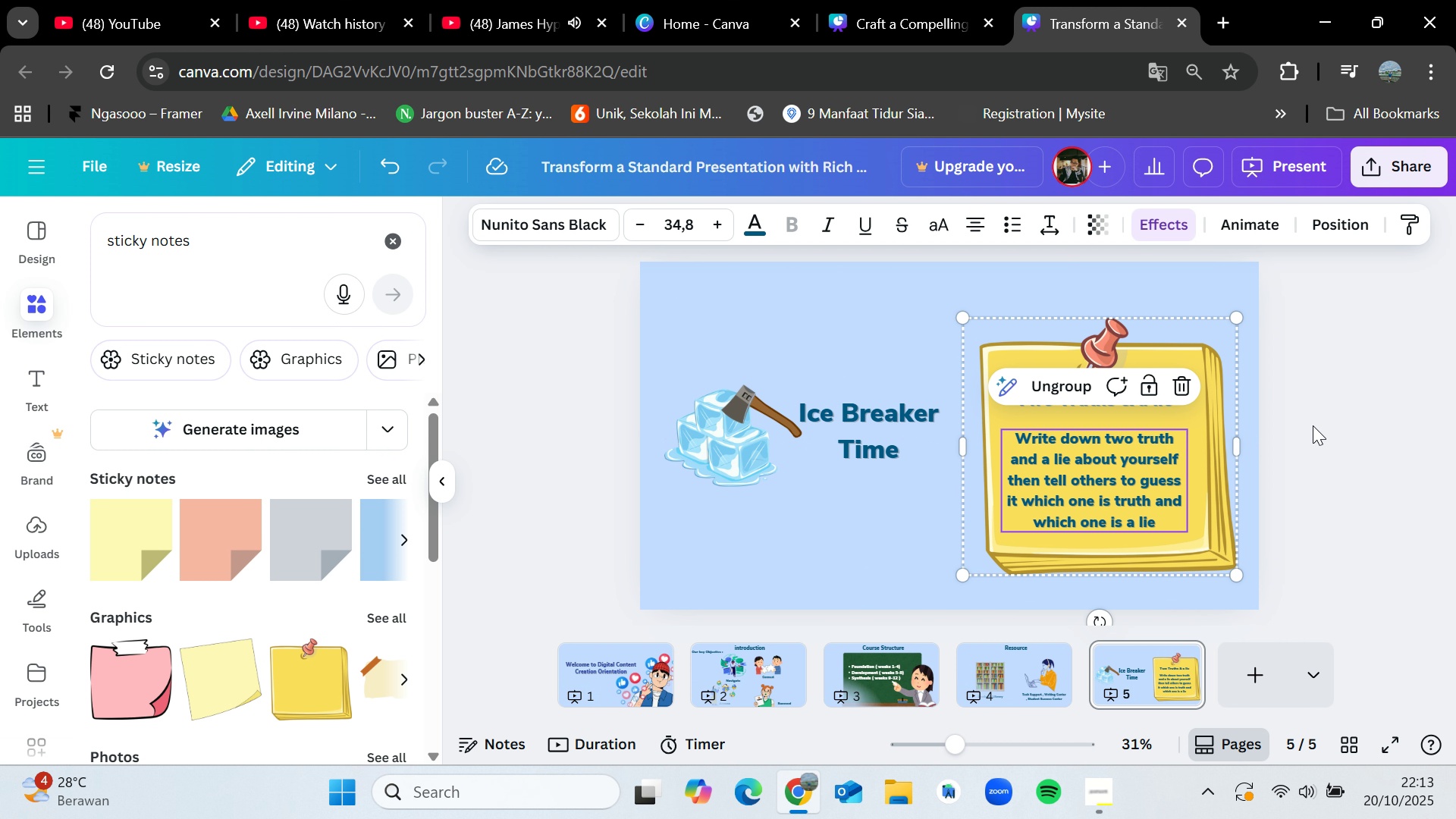 
left_click([1313, 425])
 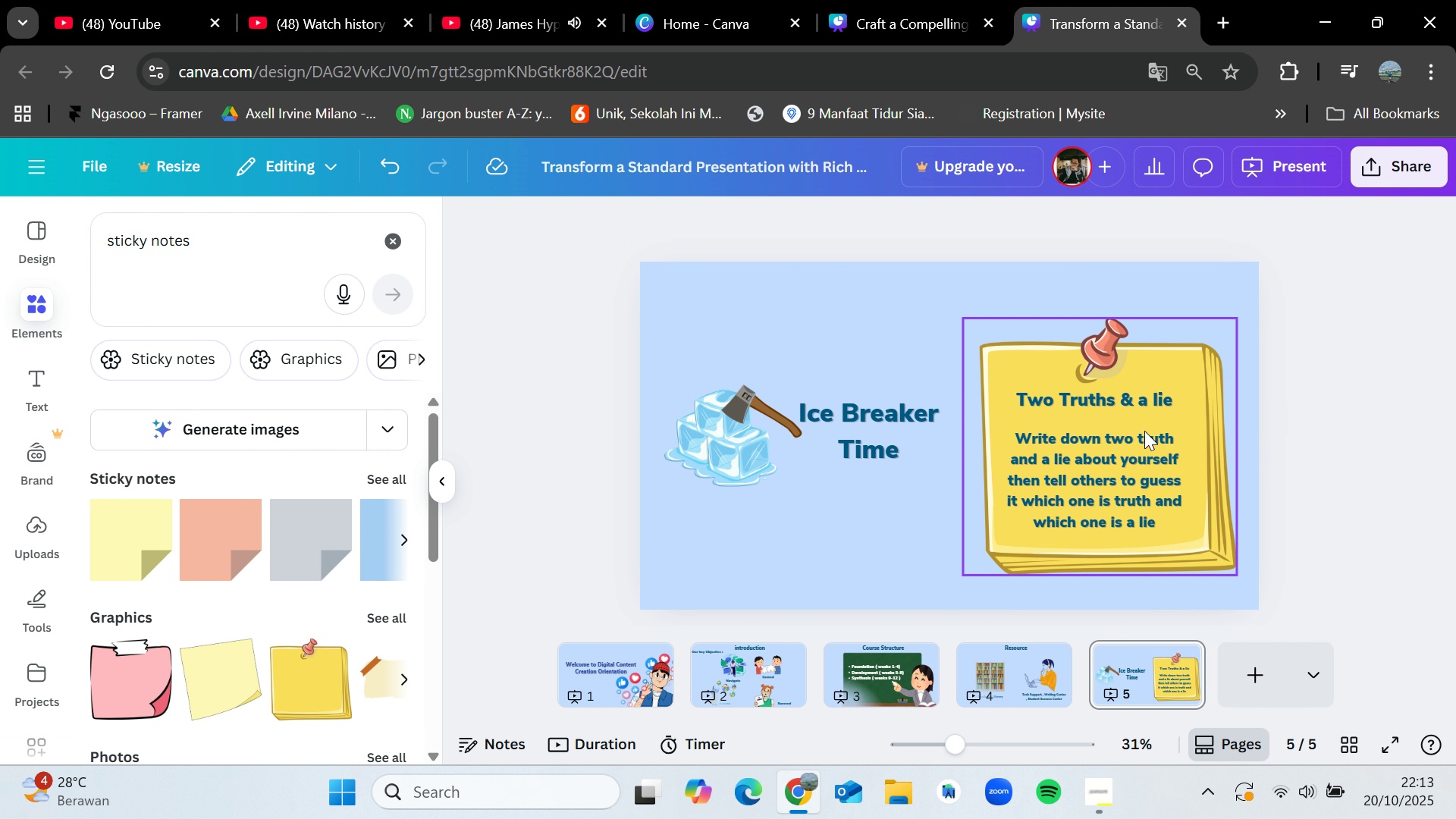 
left_click([1142, 429])
 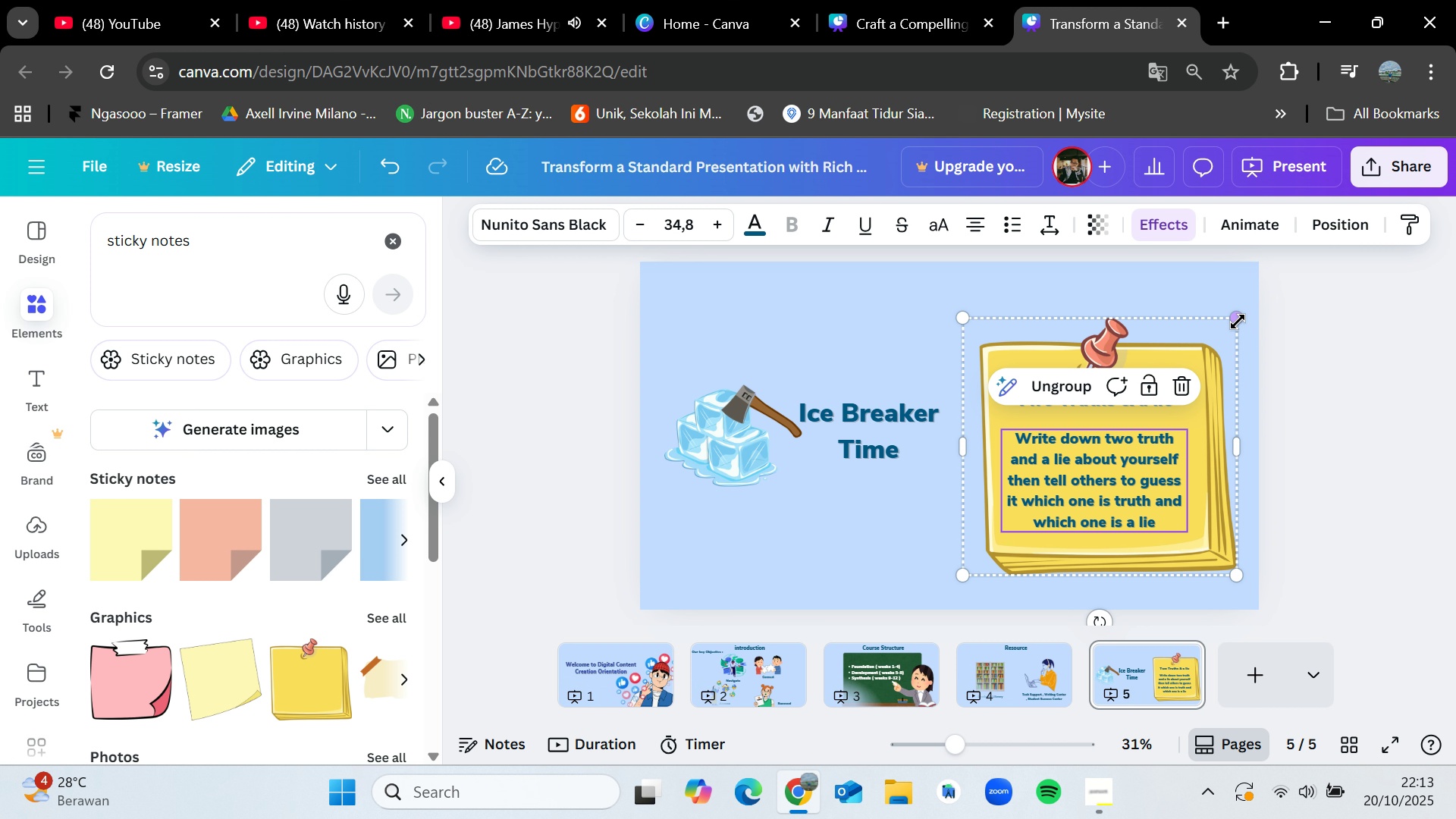 
left_click_drag(start_coordinate=[1238, 318], to_coordinate=[1252, 308])
 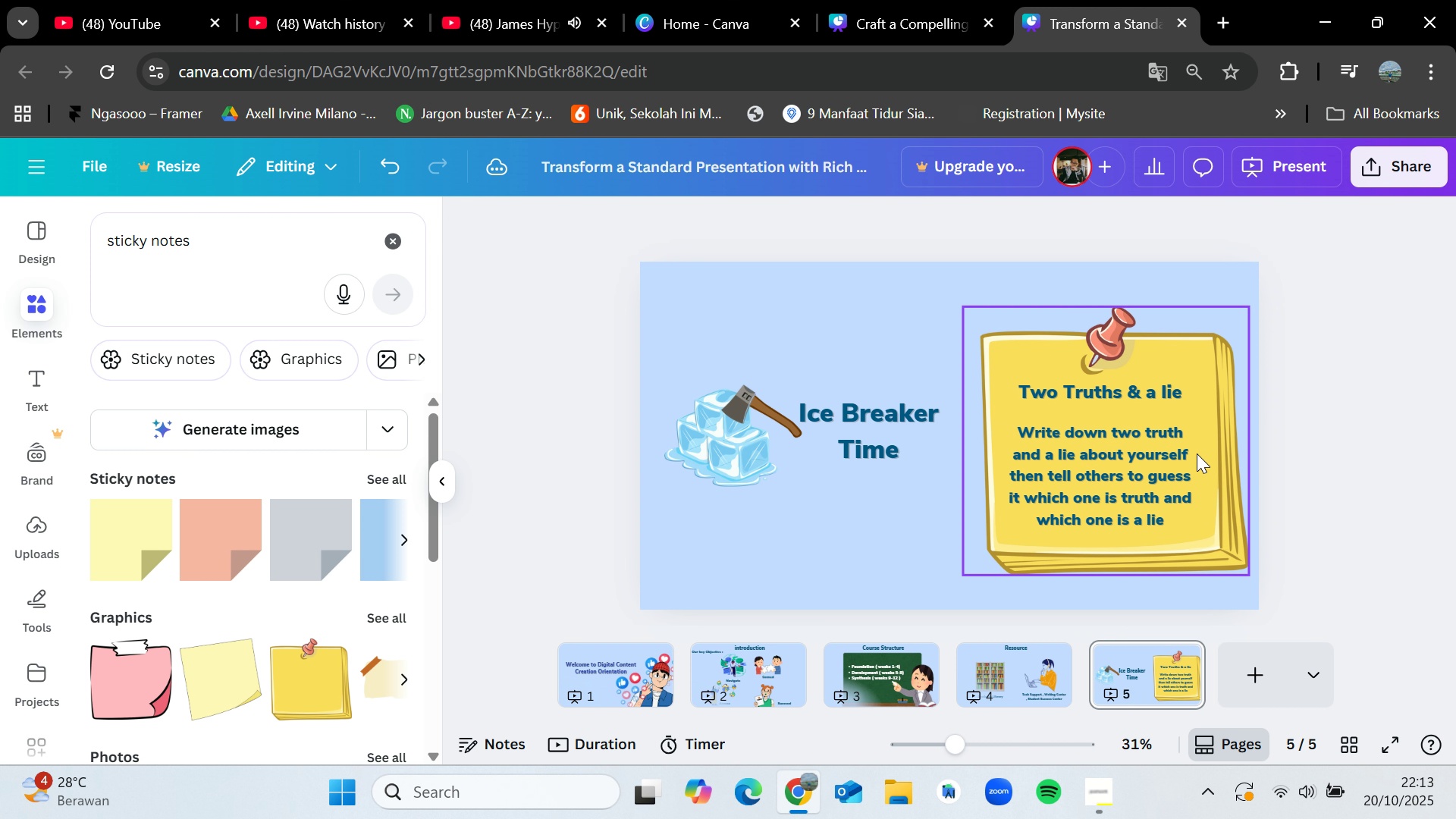 
left_click_drag(start_coordinate=[1197, 452], to_coordinate=[1193, 448])
 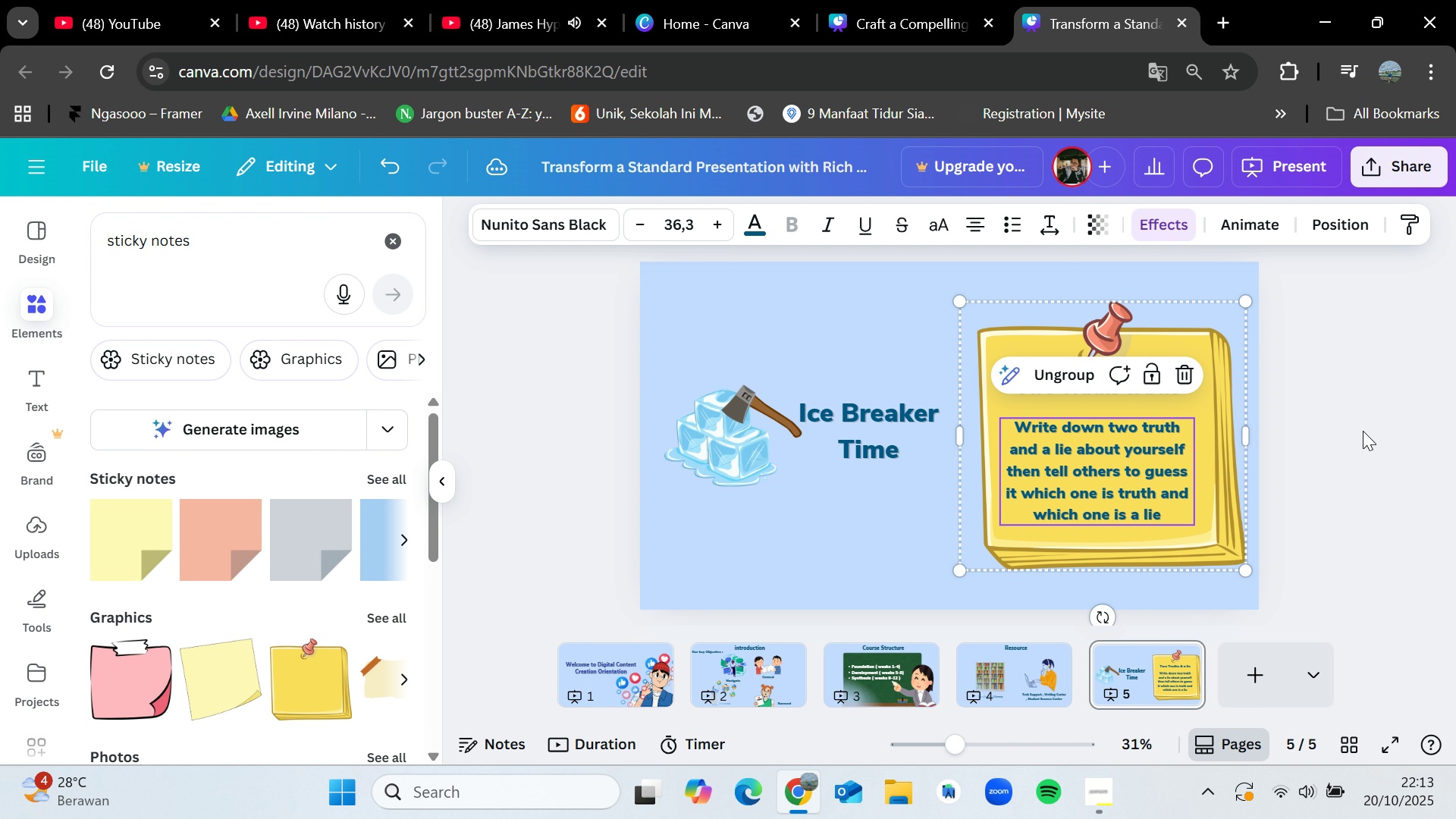 
left_click([1363, 431])
 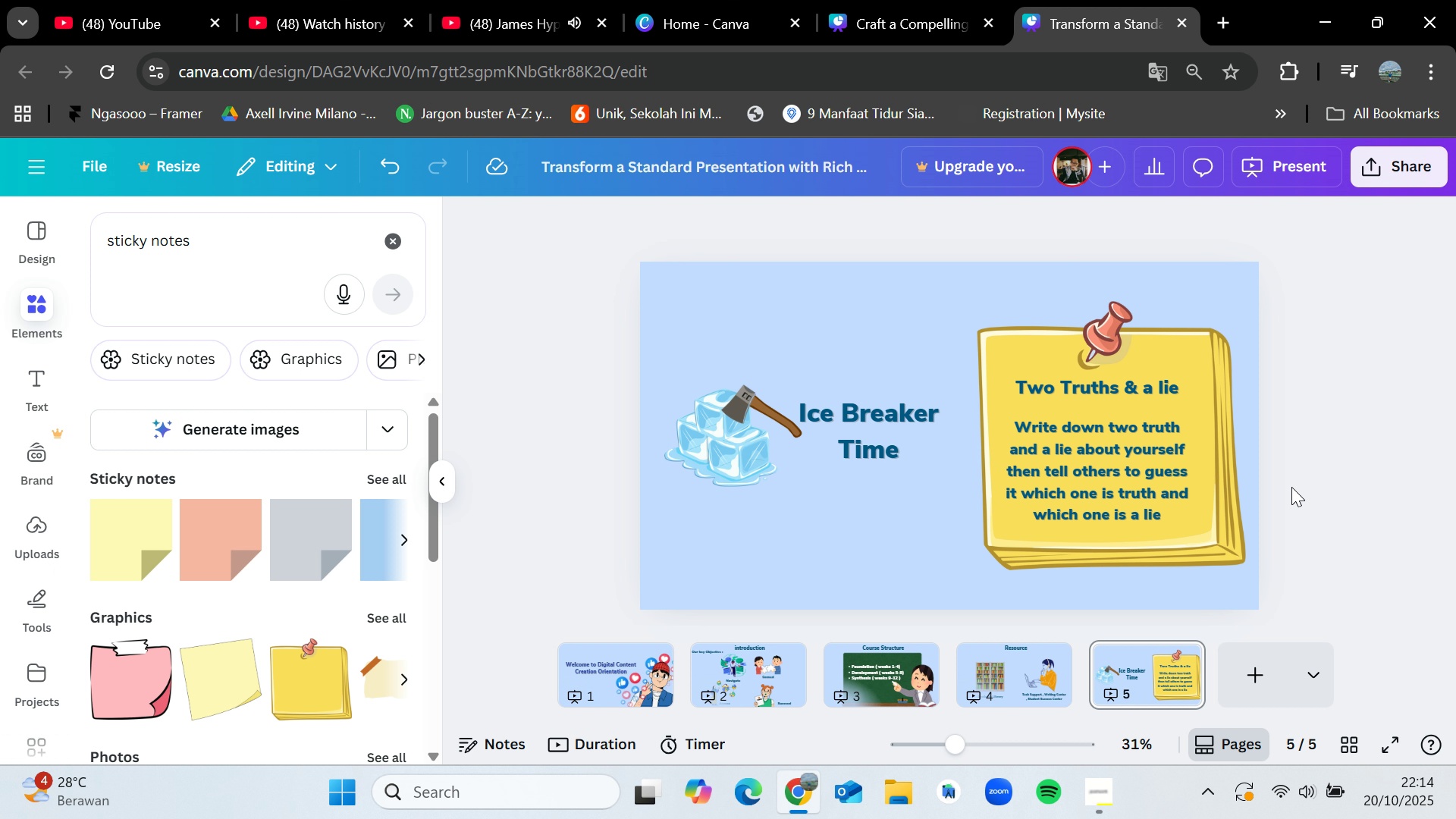 
wait(46.01)
 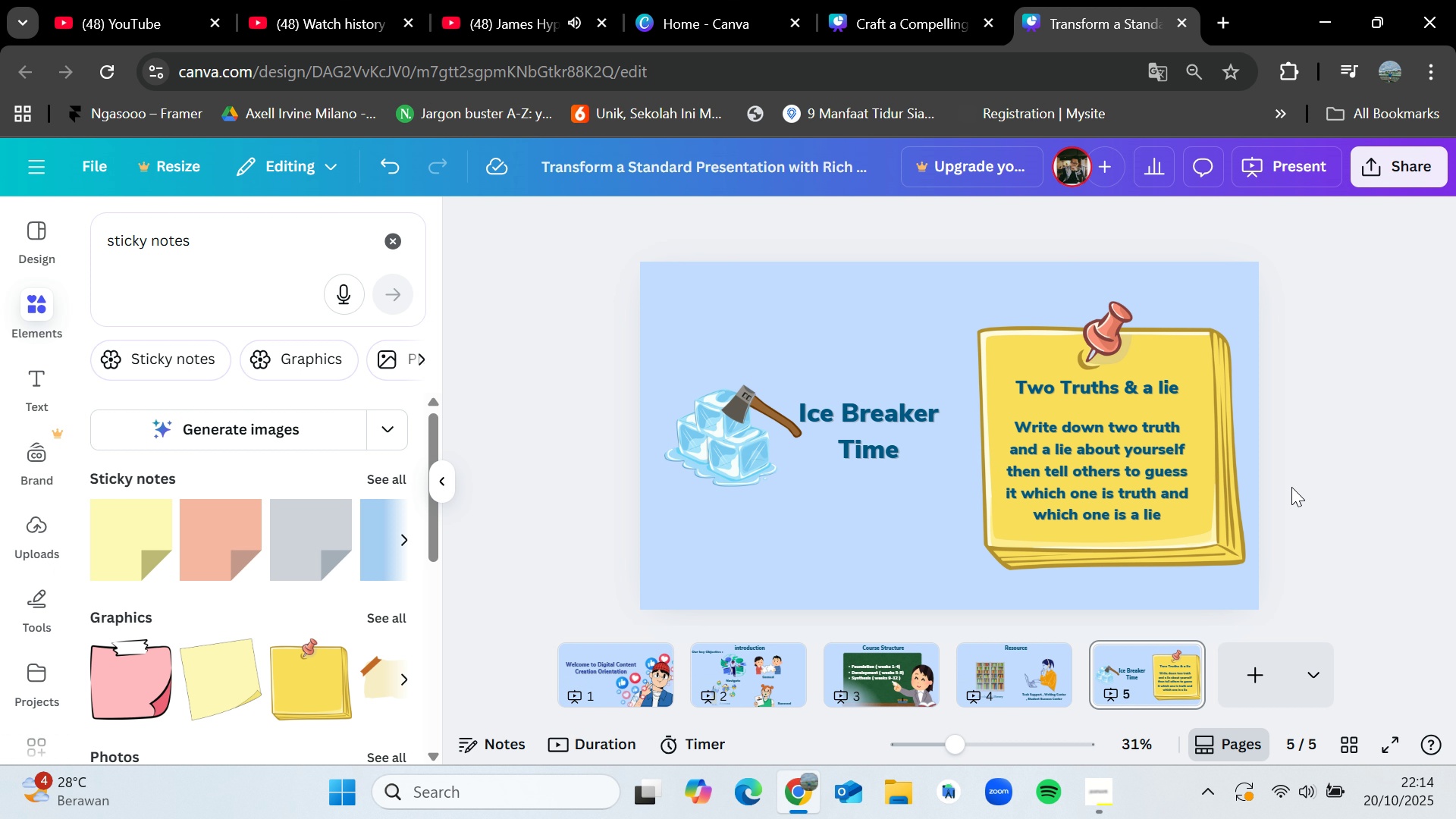 
left_click([1238, 675])
 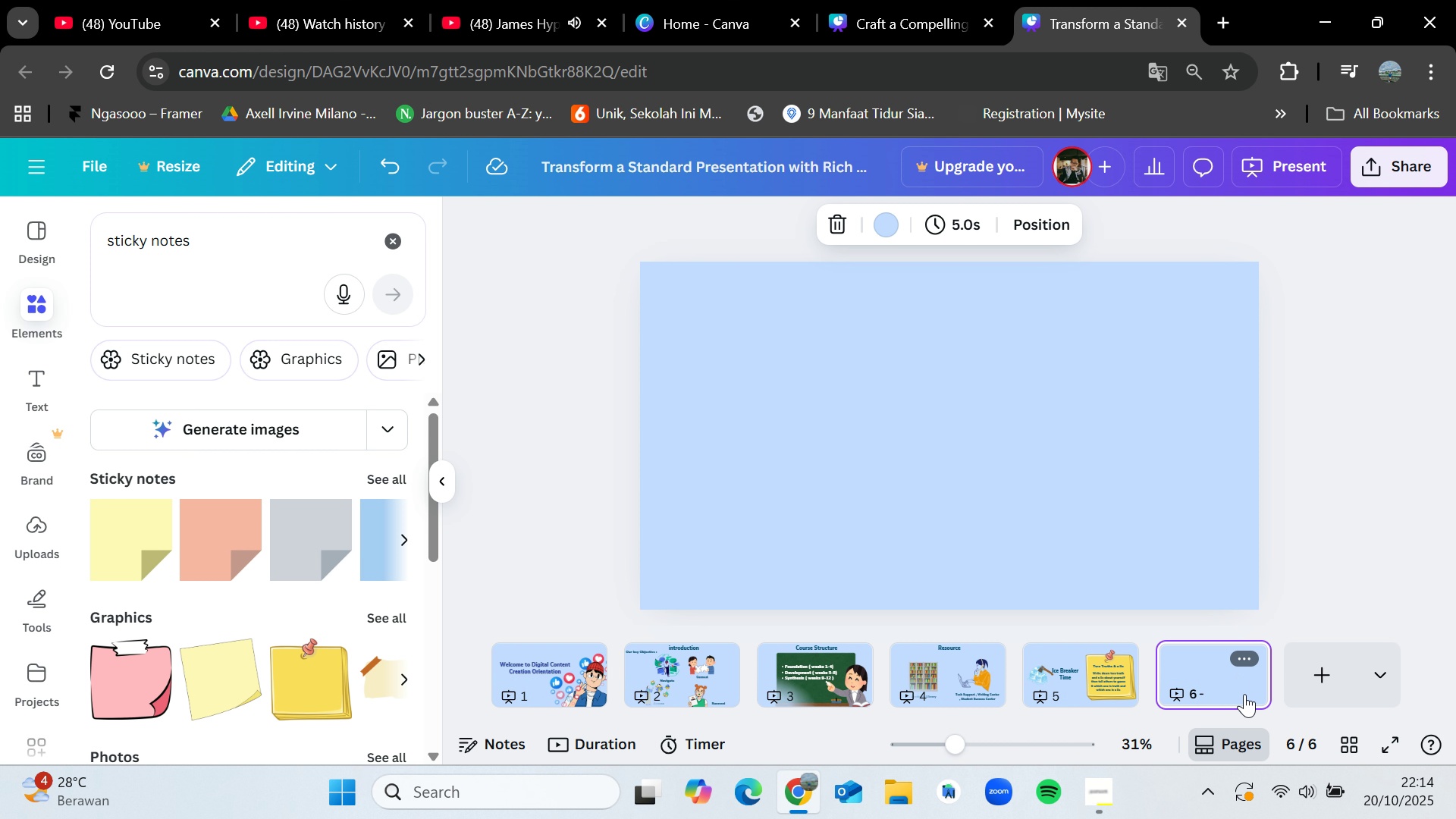 
wait(7.04)
 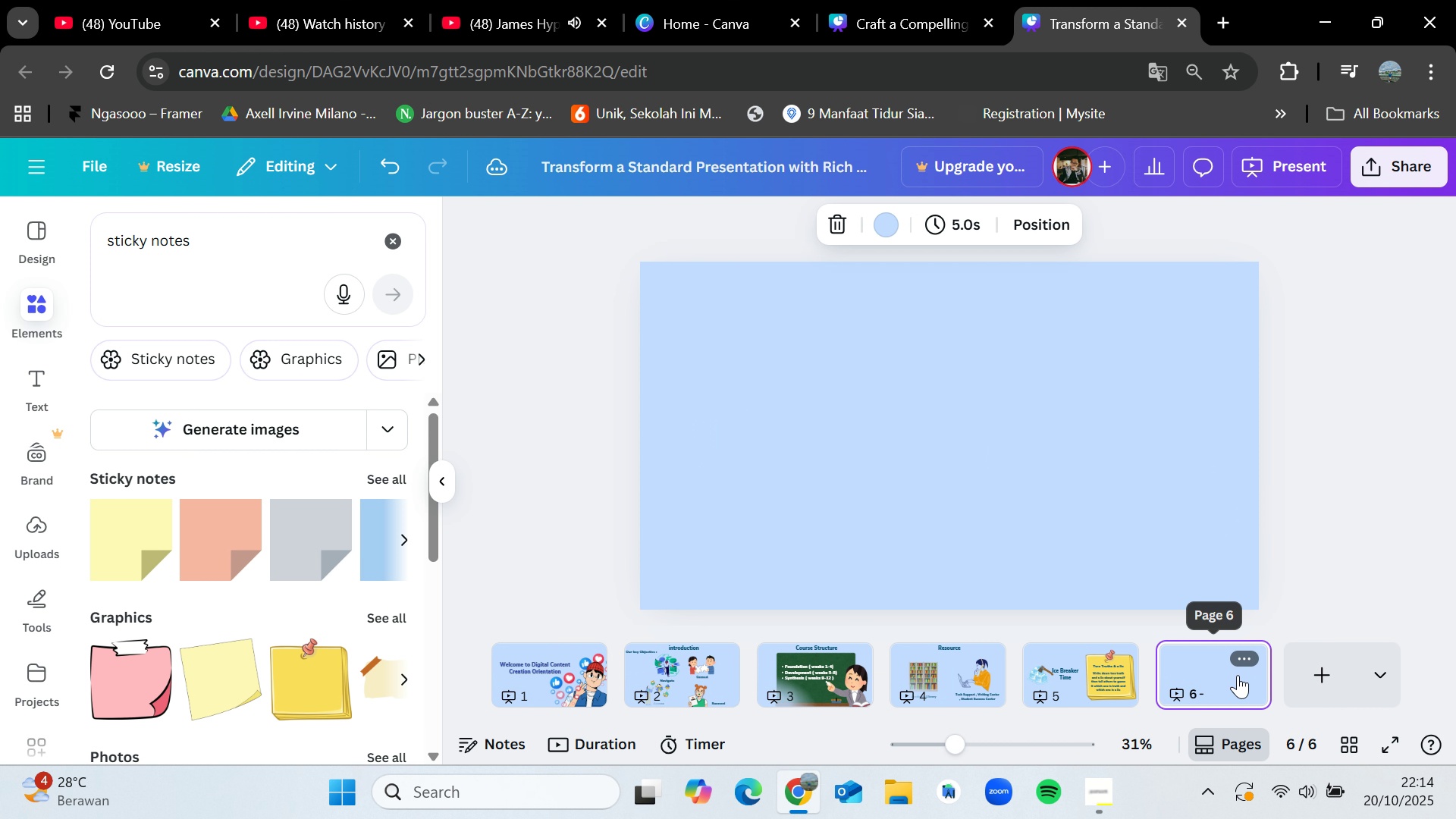 
left_click([1109, 792])